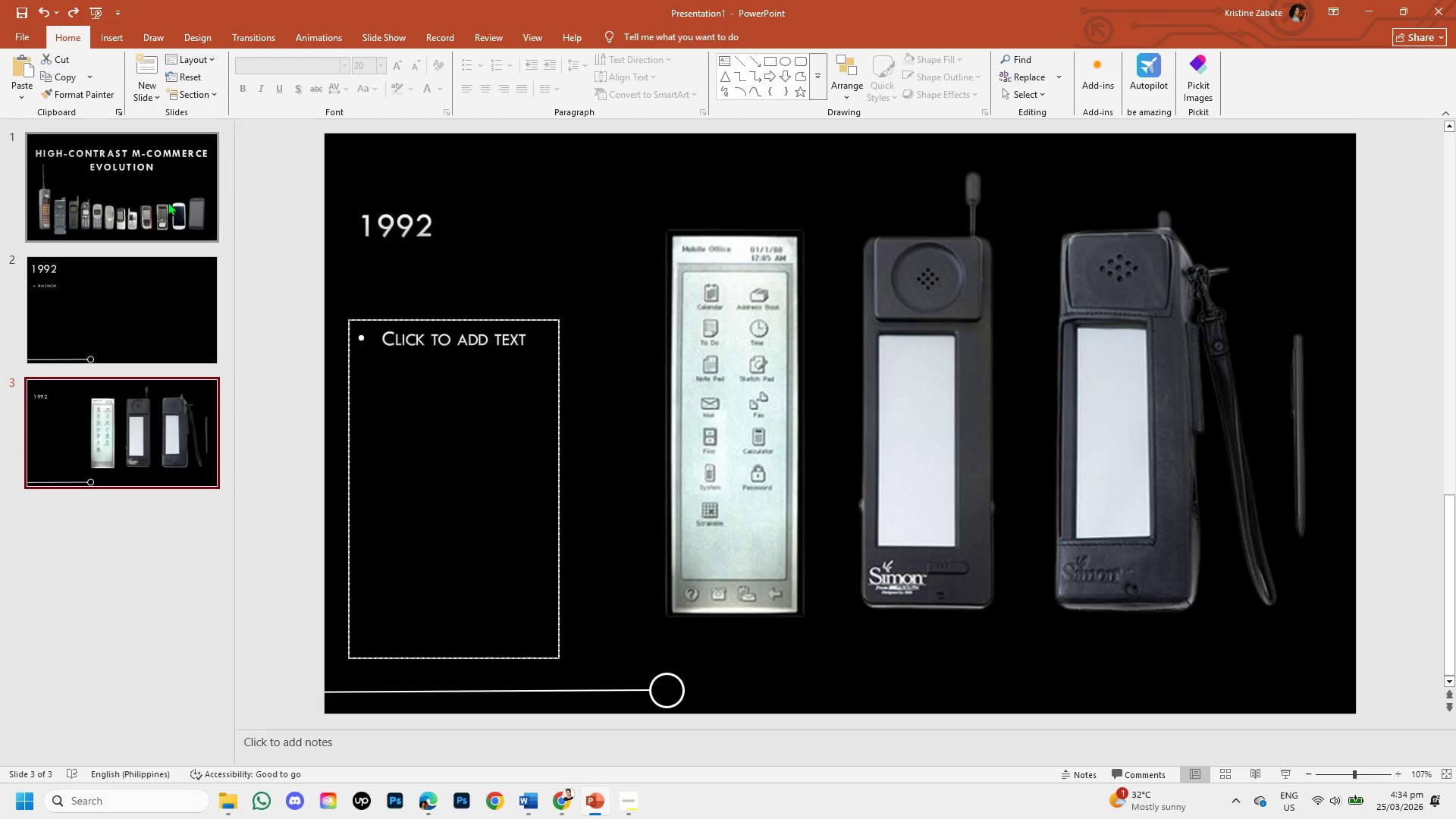 
left_click([168, 202])
 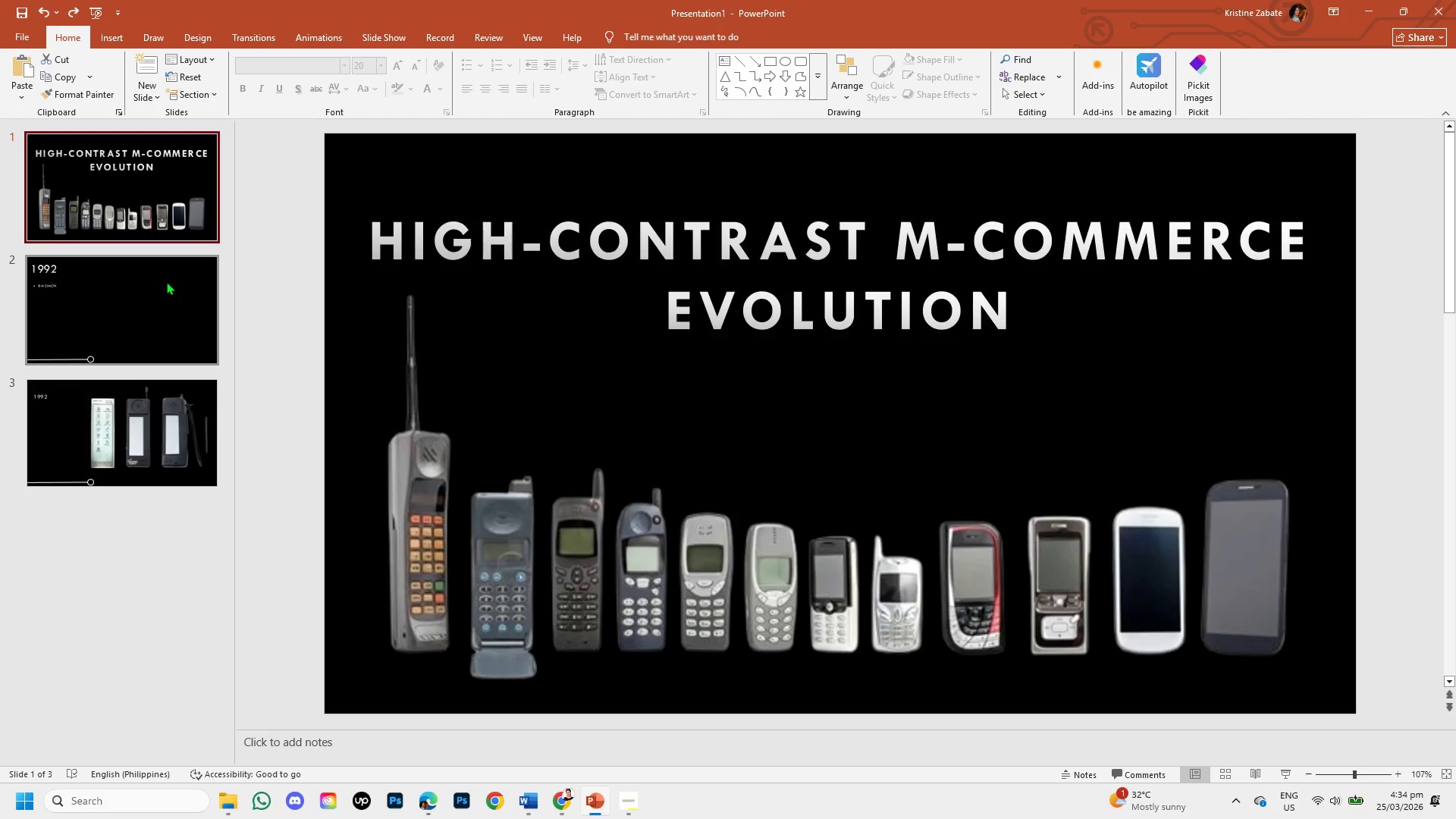 
left_click([166, 281])
 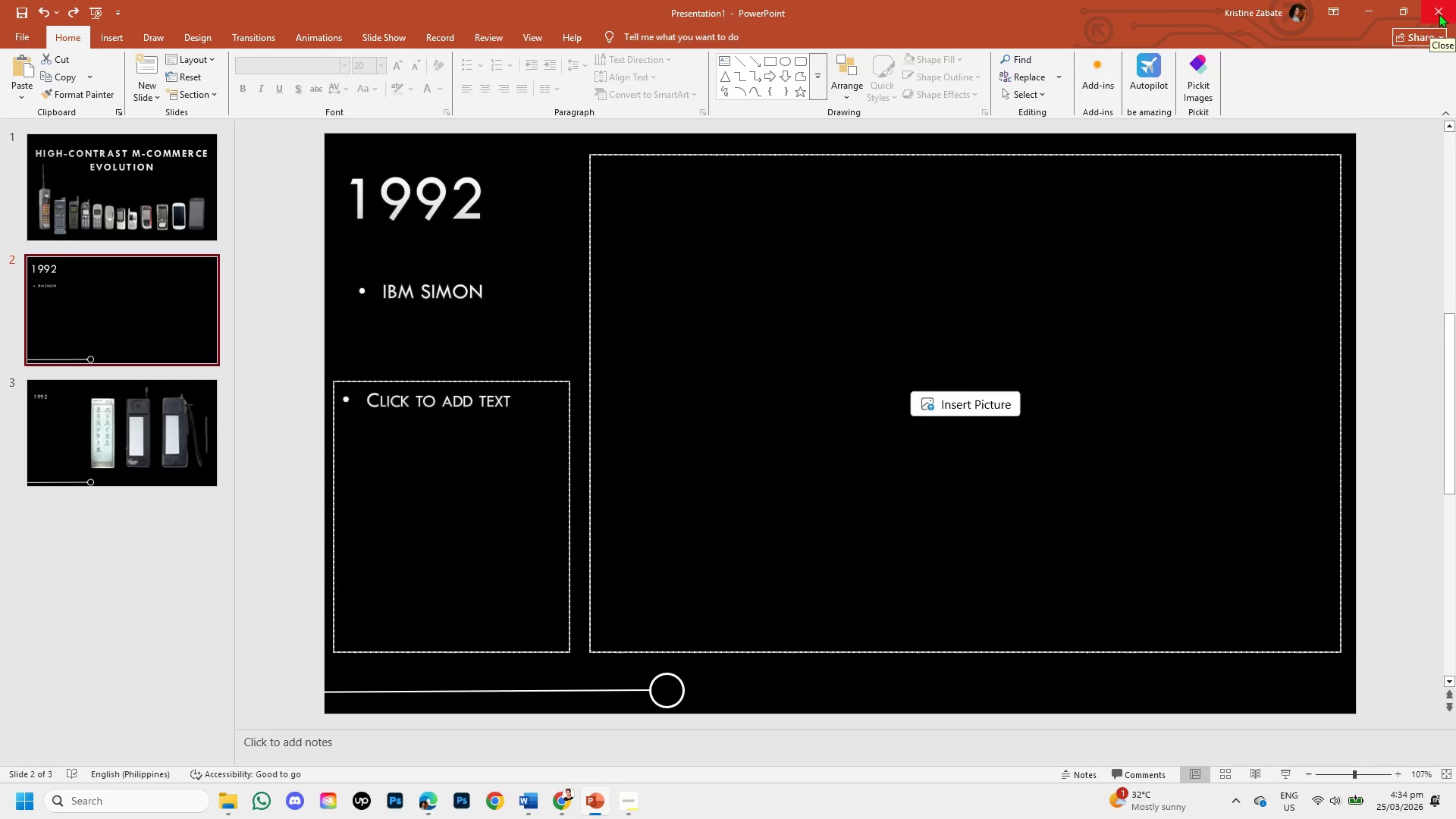 
wait(6.92)
 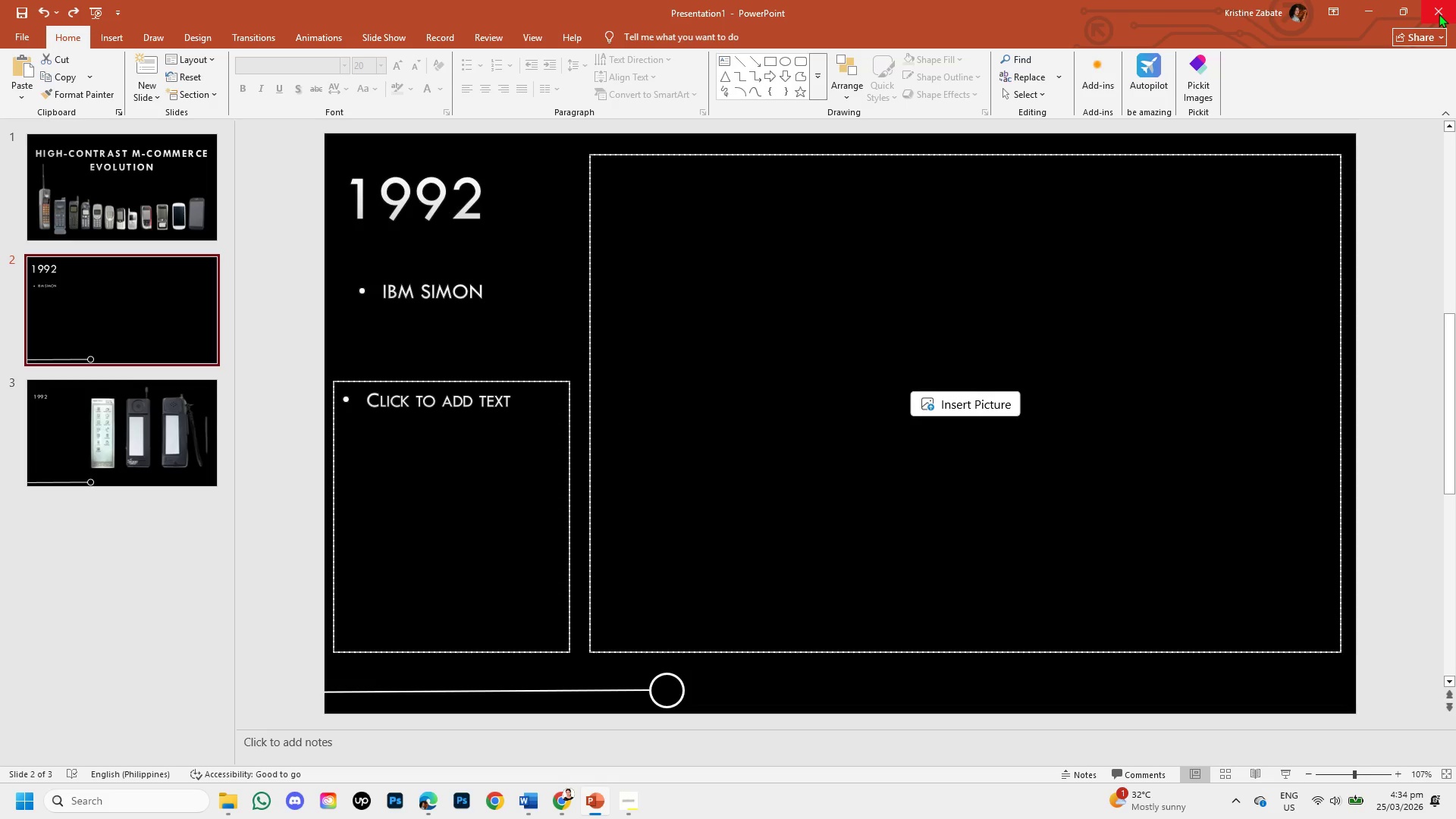 
left_click([172, 285])
 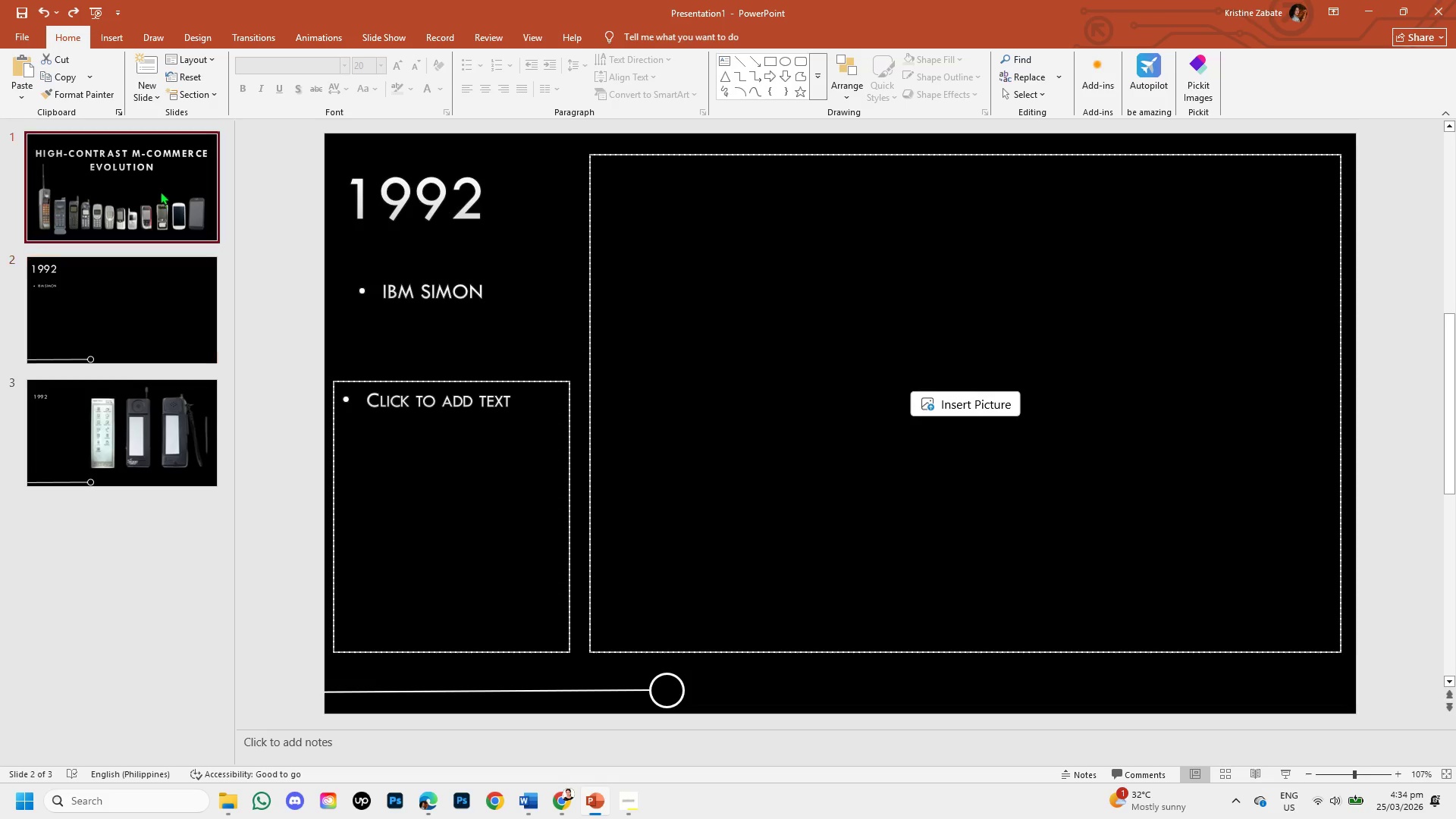 
left_click([160, 191])
 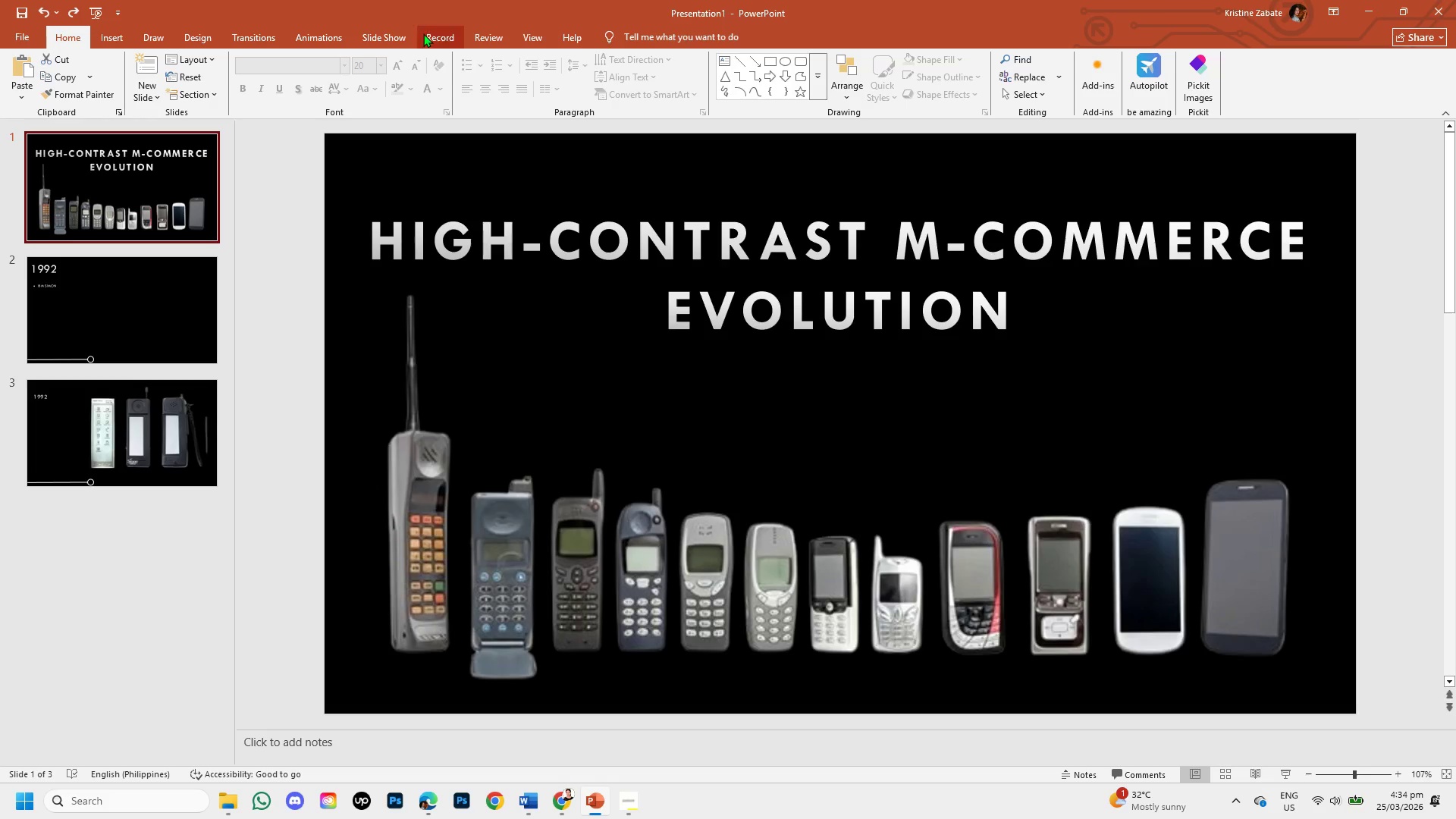 
left_click([537, 33])
 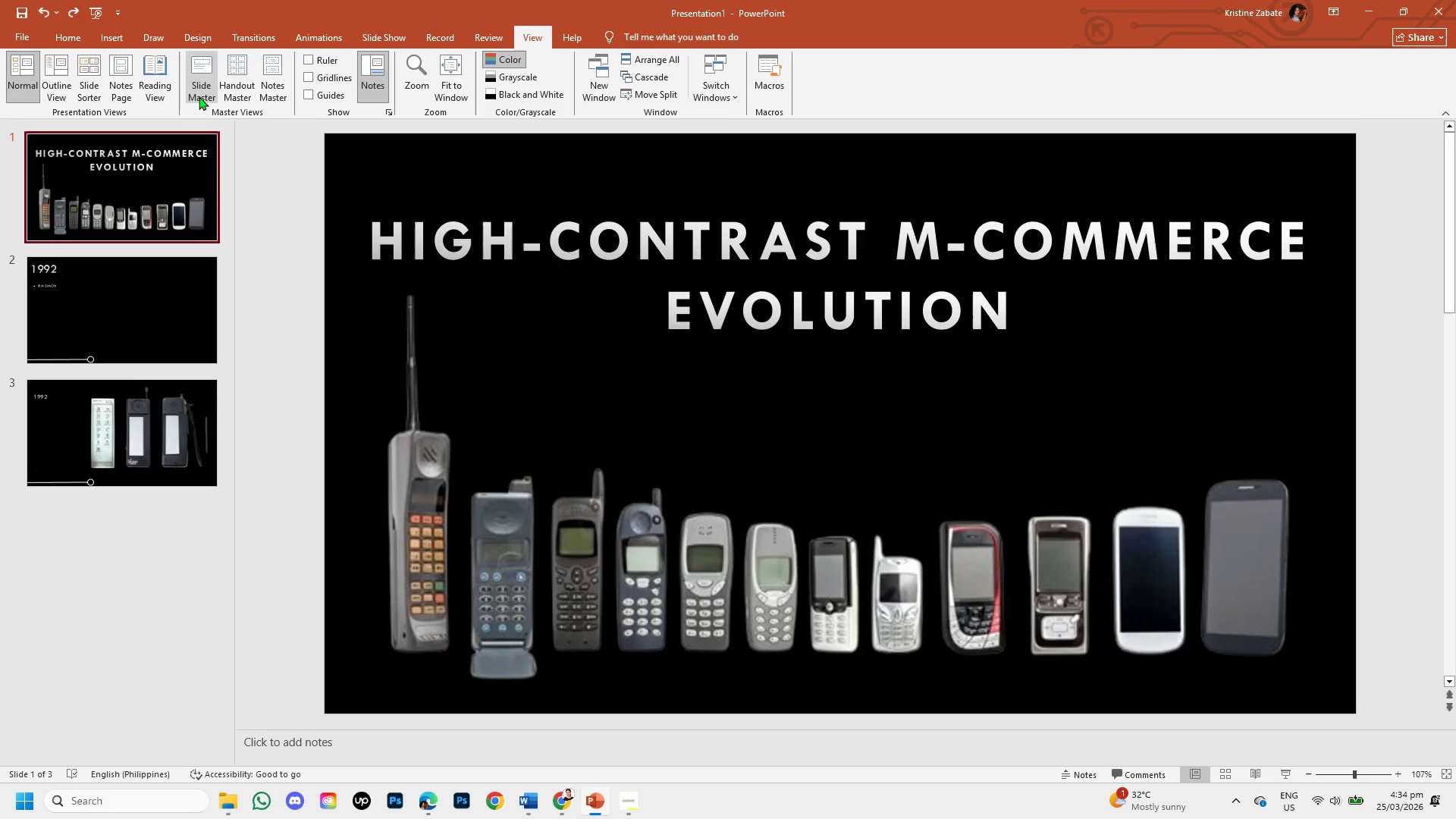 
left_click([198, 93])
 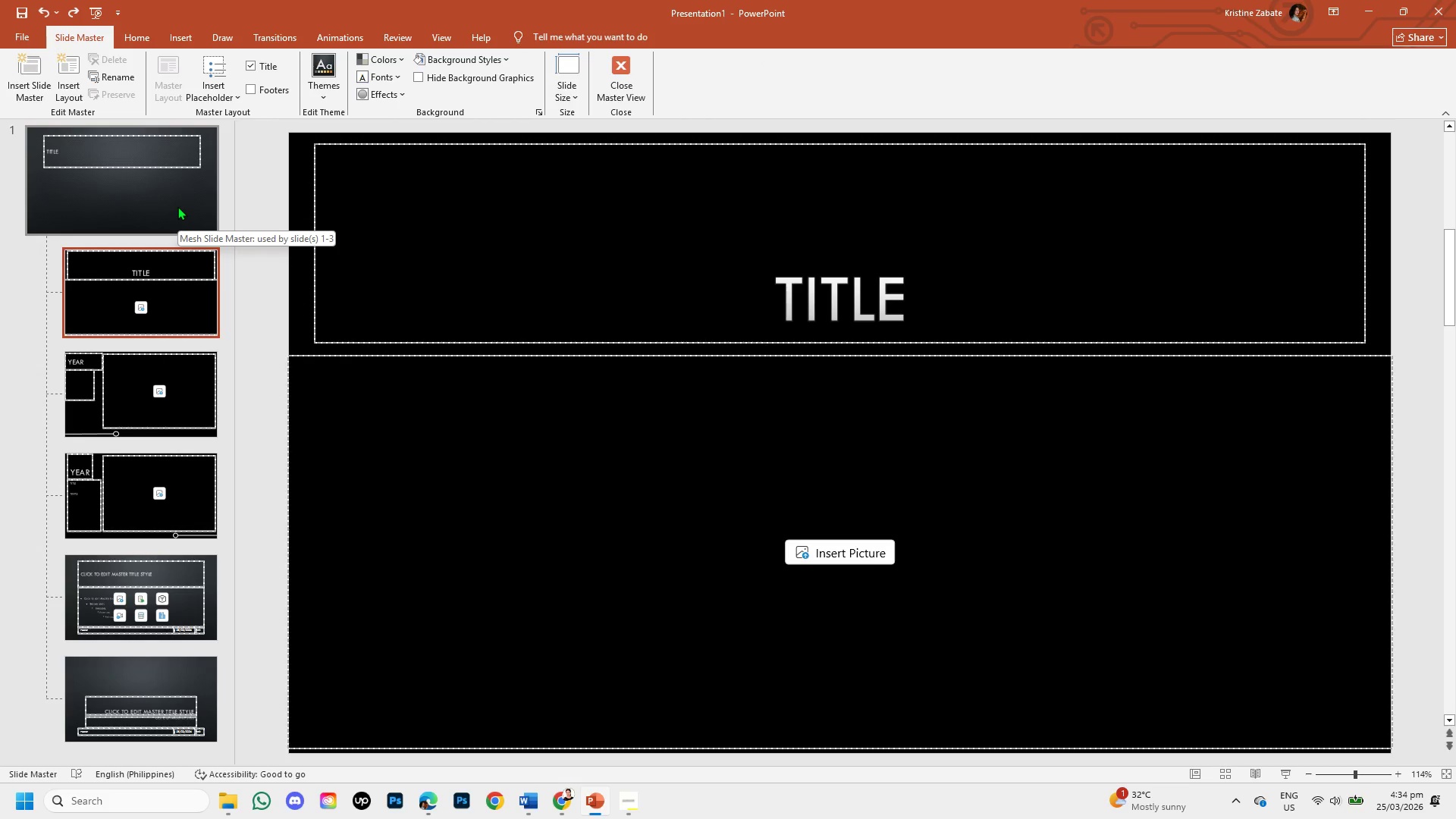 
key(Control+Z)
 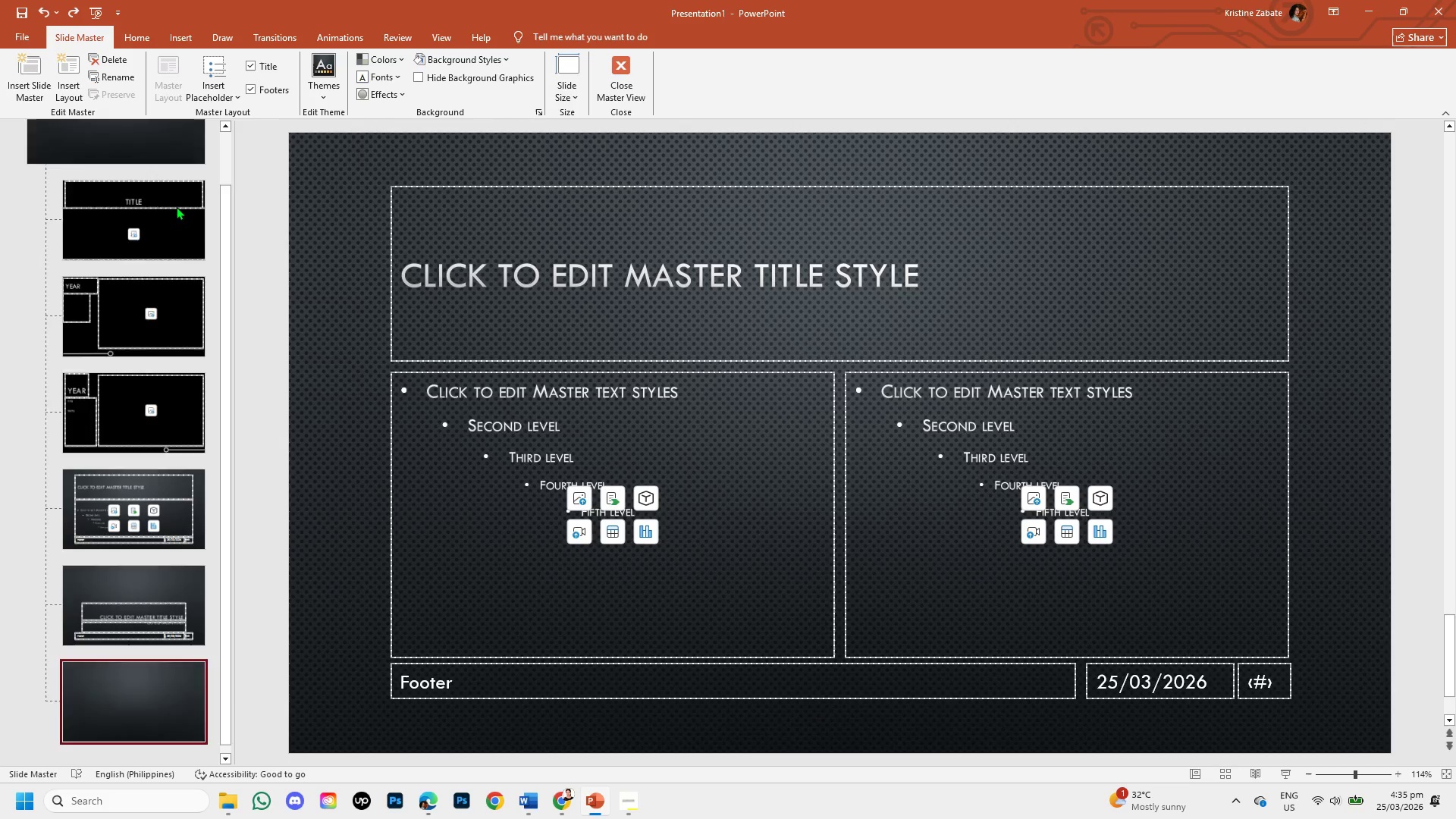 
key(Control+Z)
 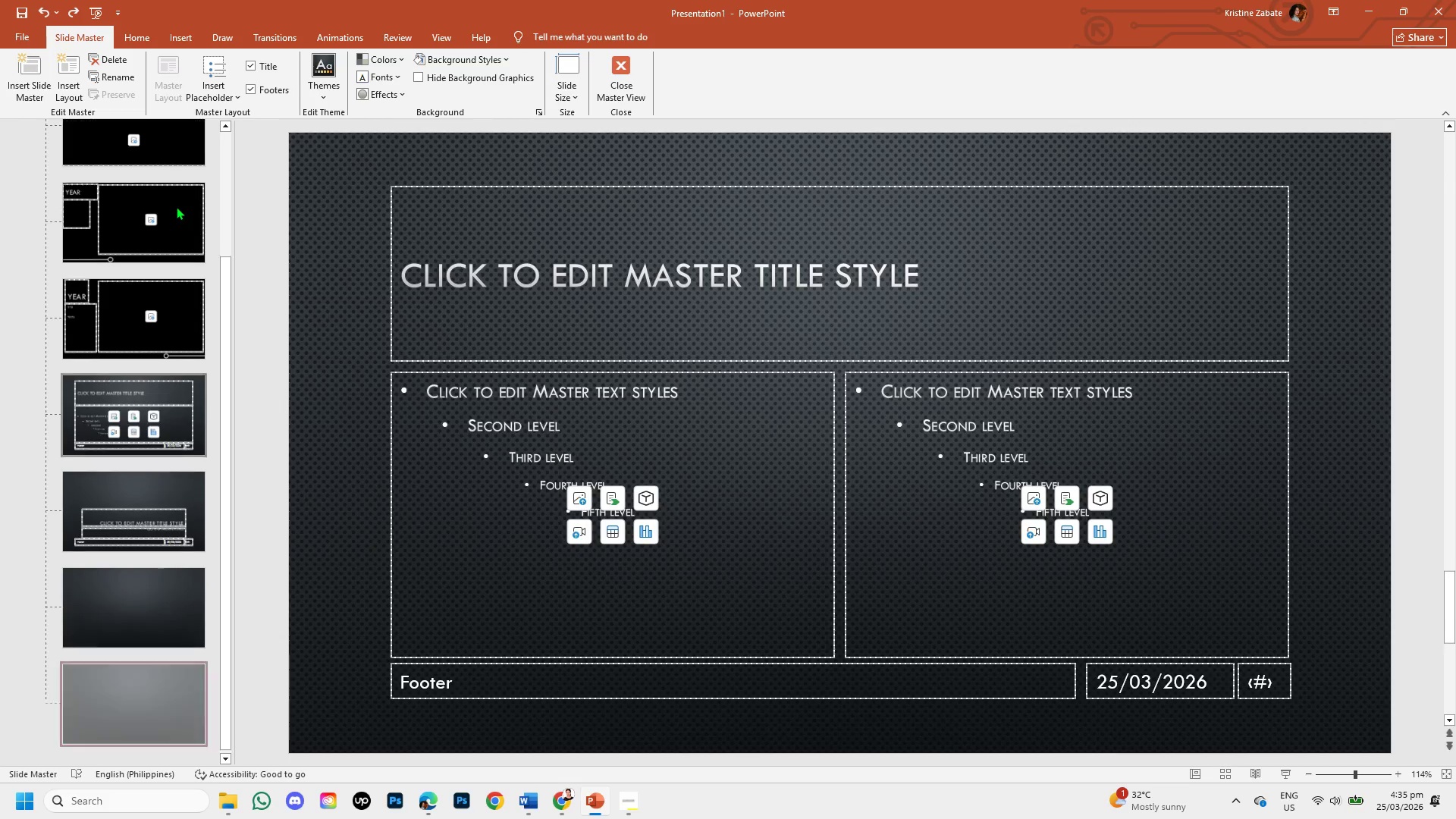 
key(Control+Z)
 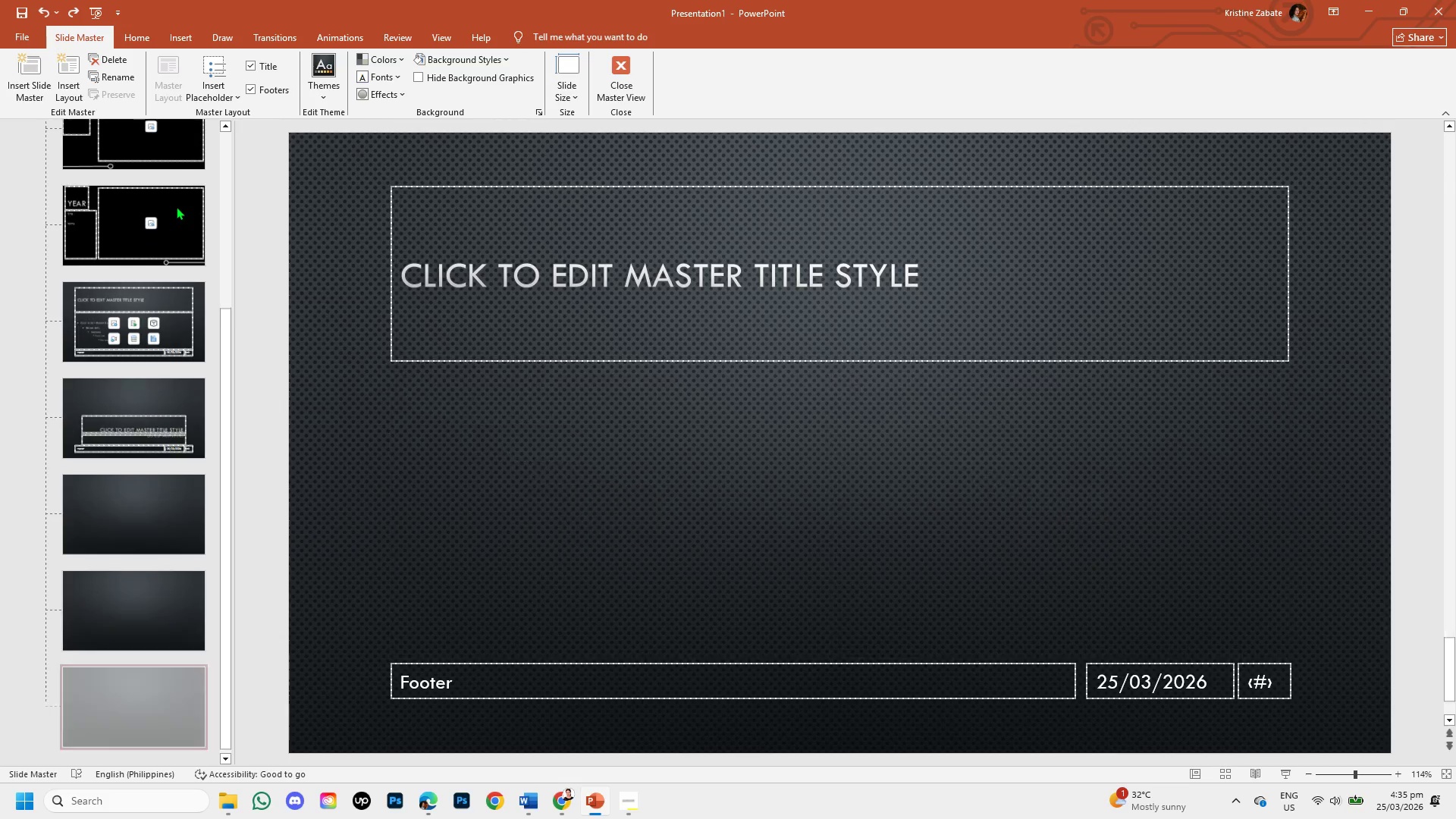 
key(Control+Z)
 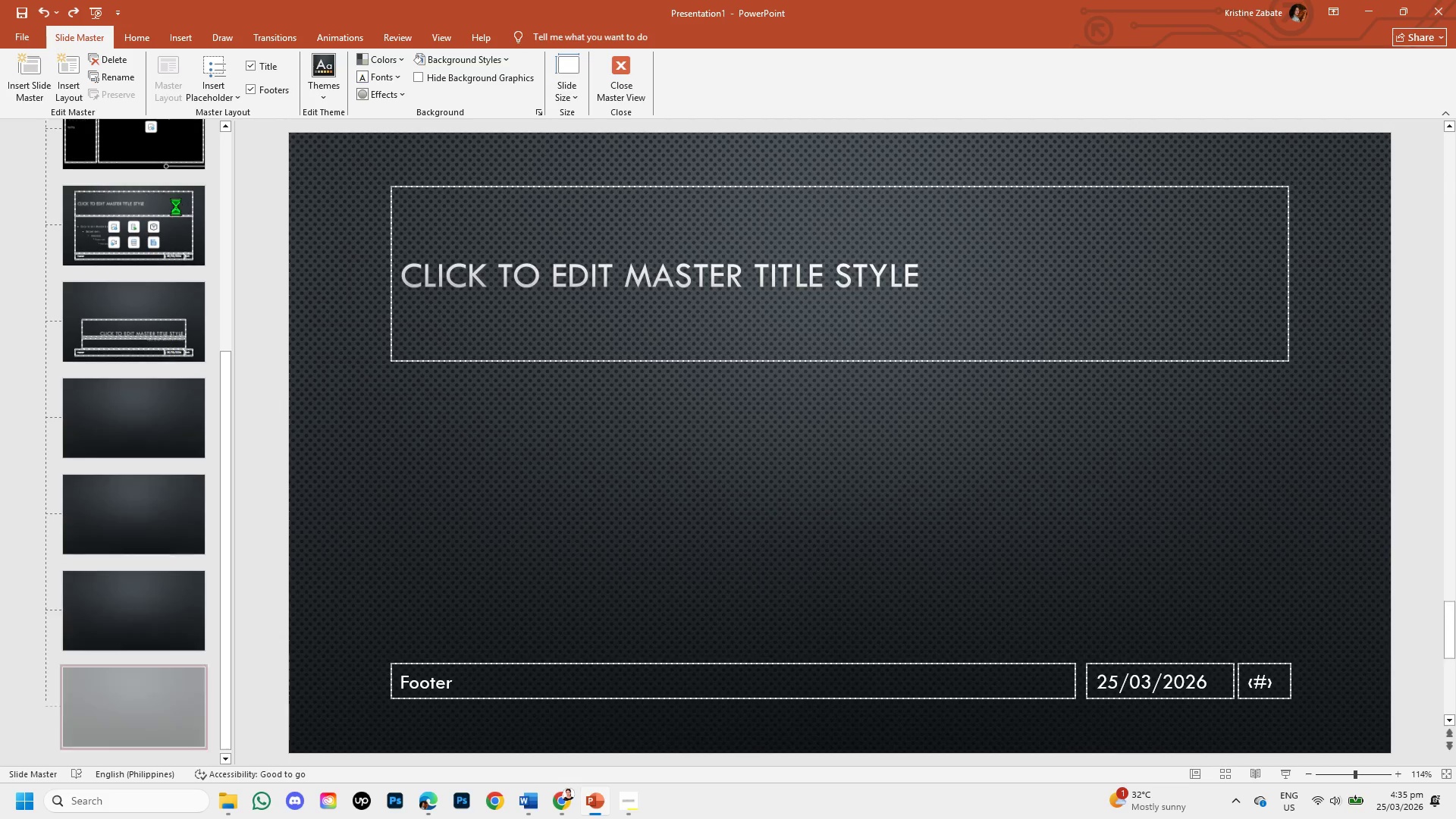 
key(Control+Z)
 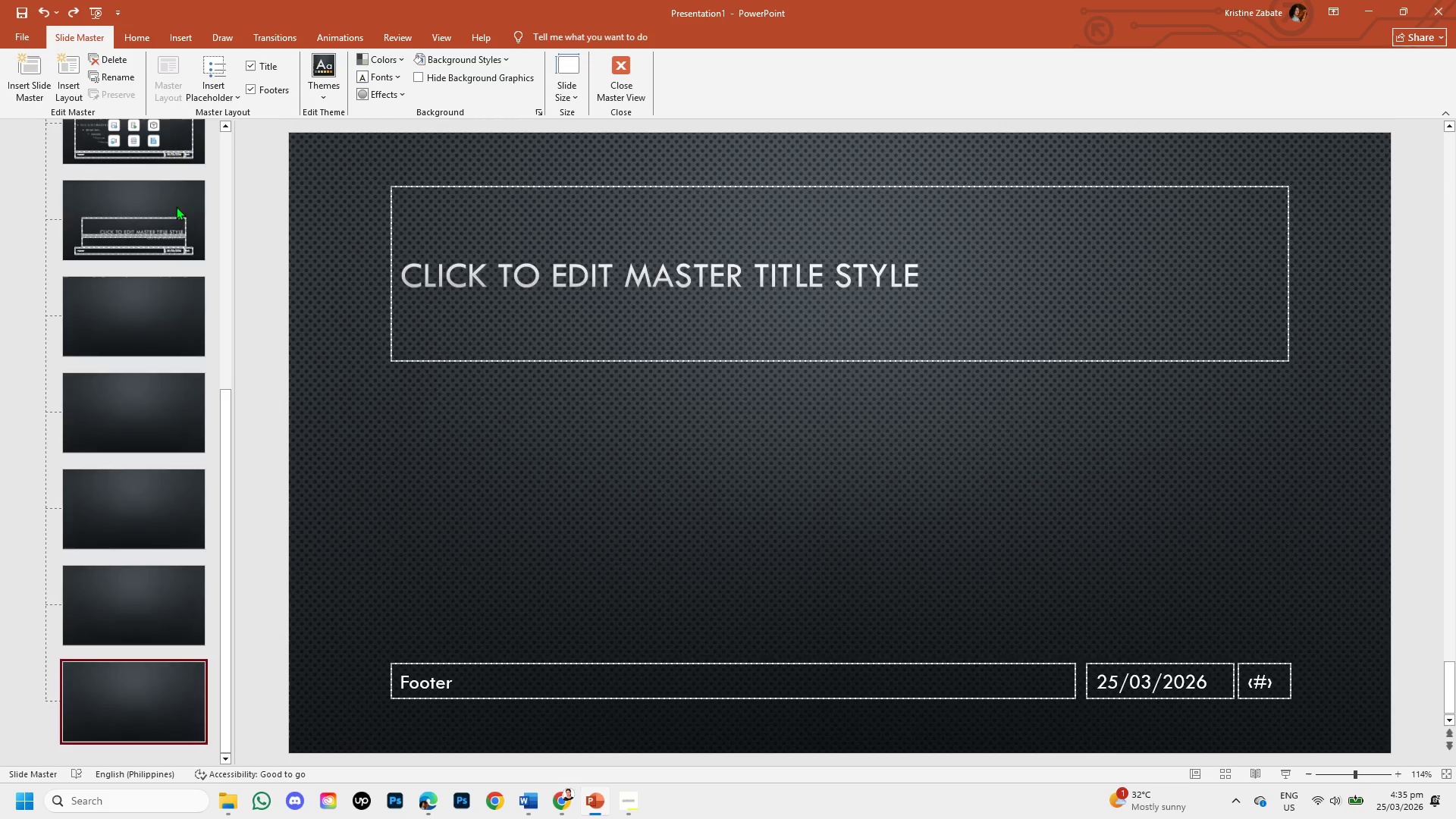 
key(Control+Z)
 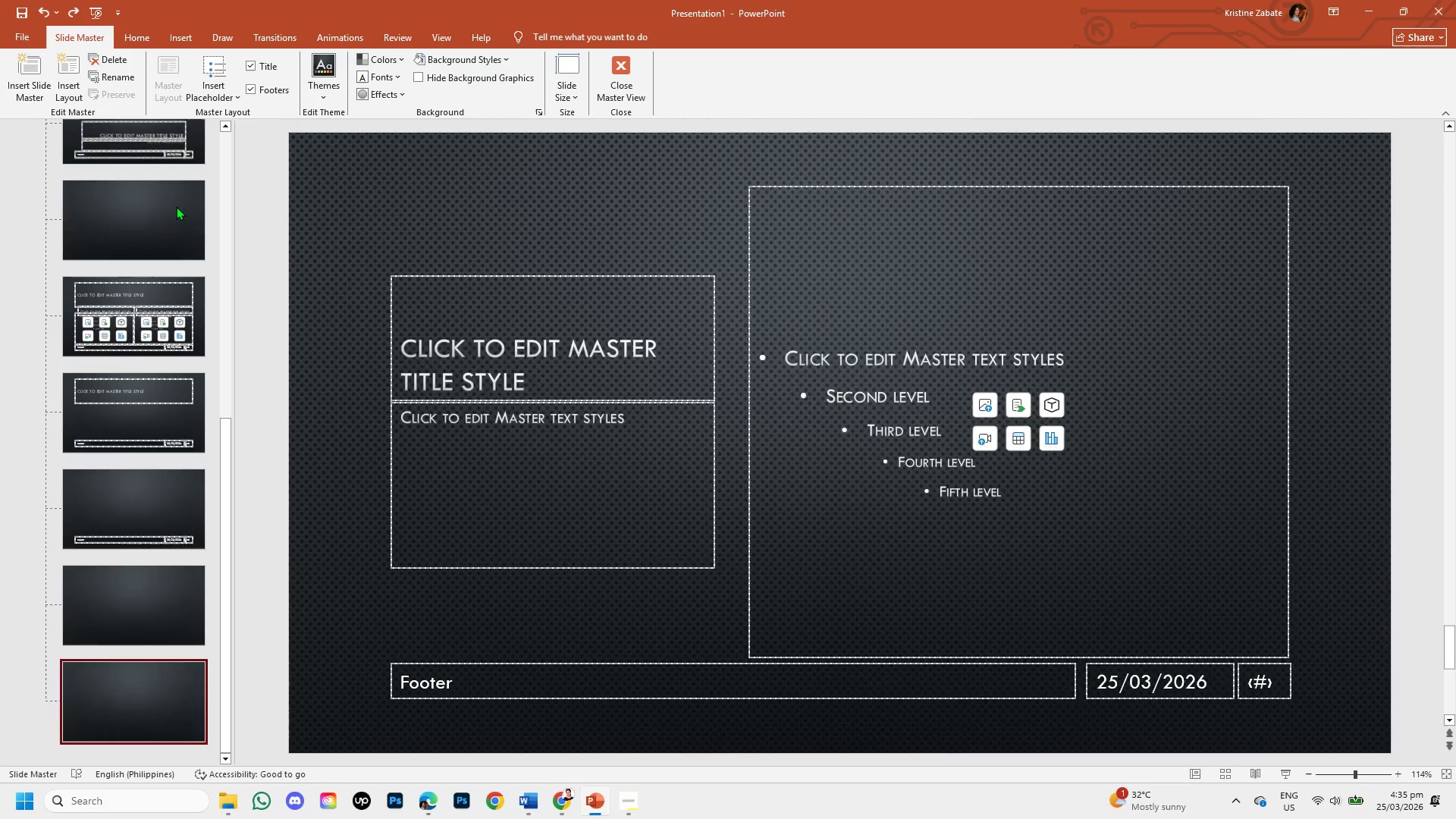 
key(Control+Z)
 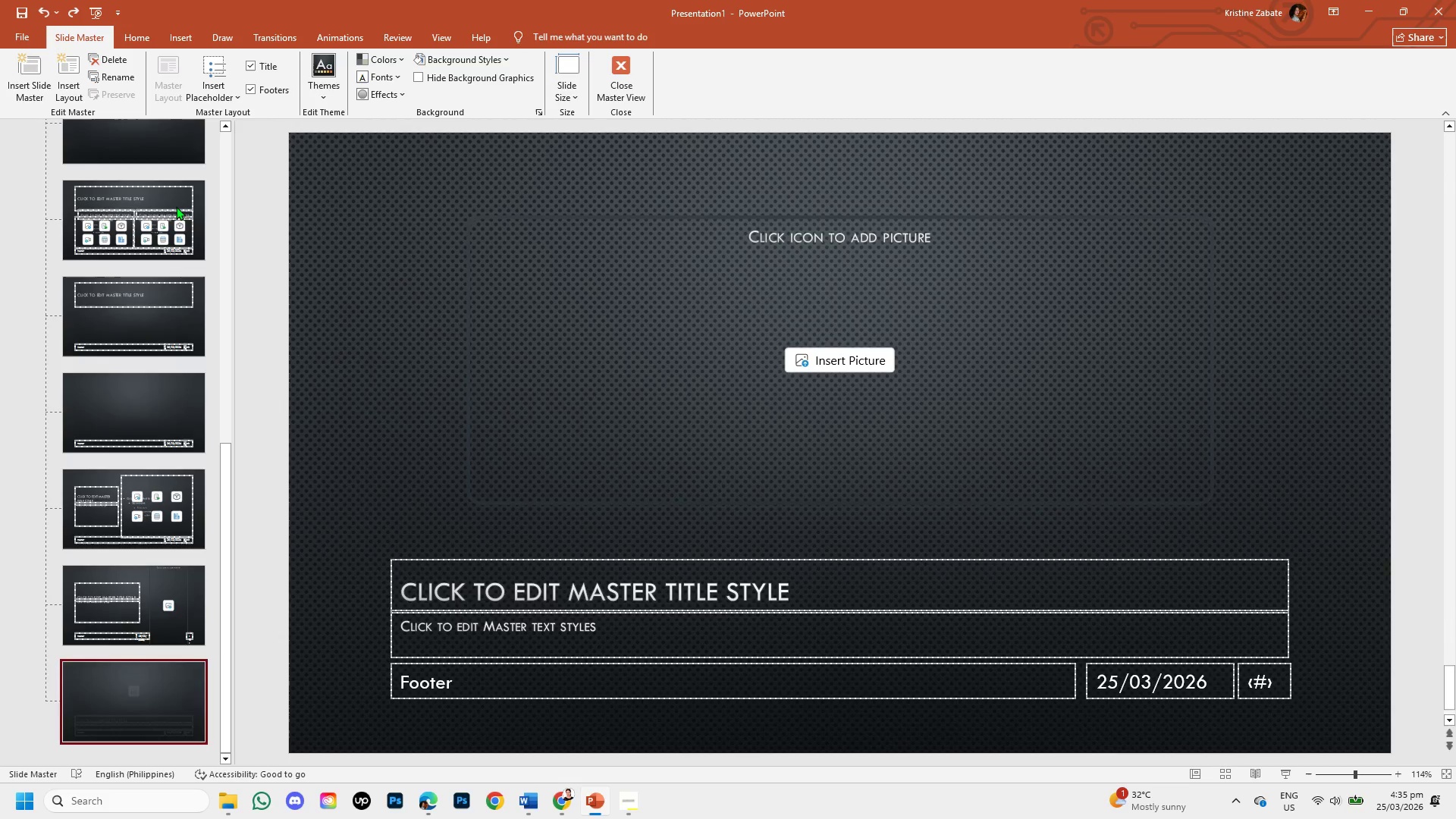 
key(Control+Z)
 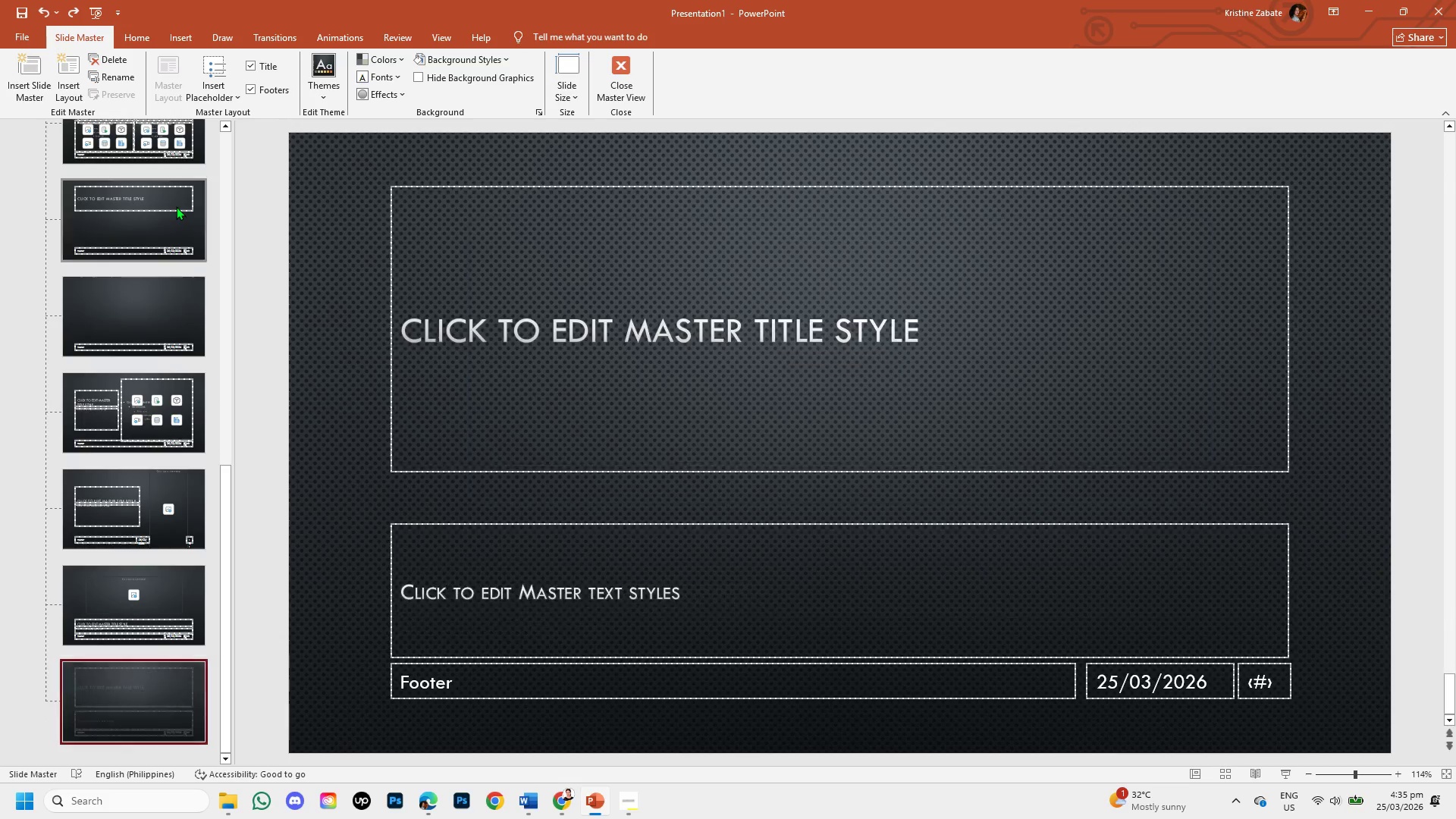 
key(Control+Z)
 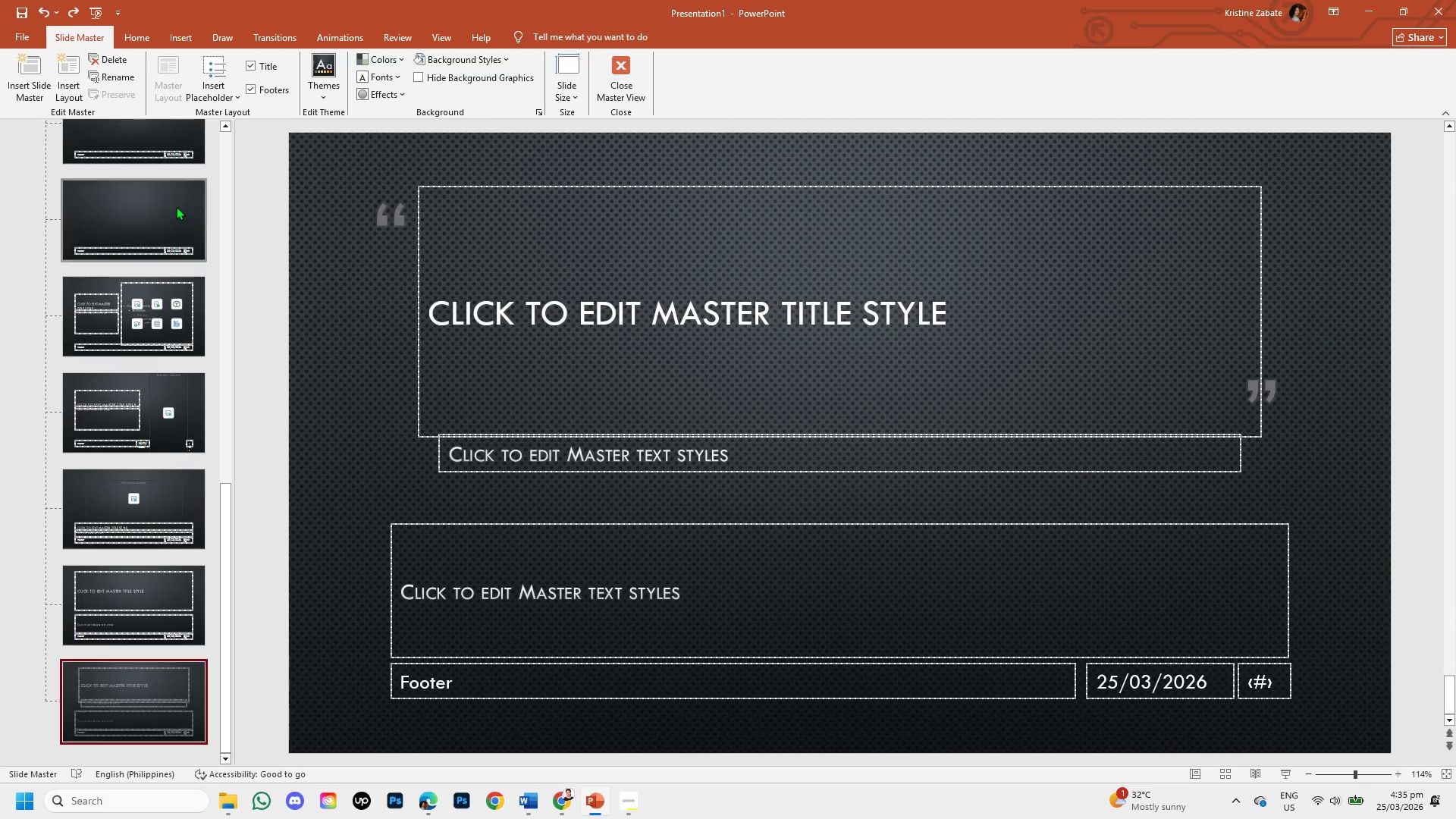 
key(Control+Z)
 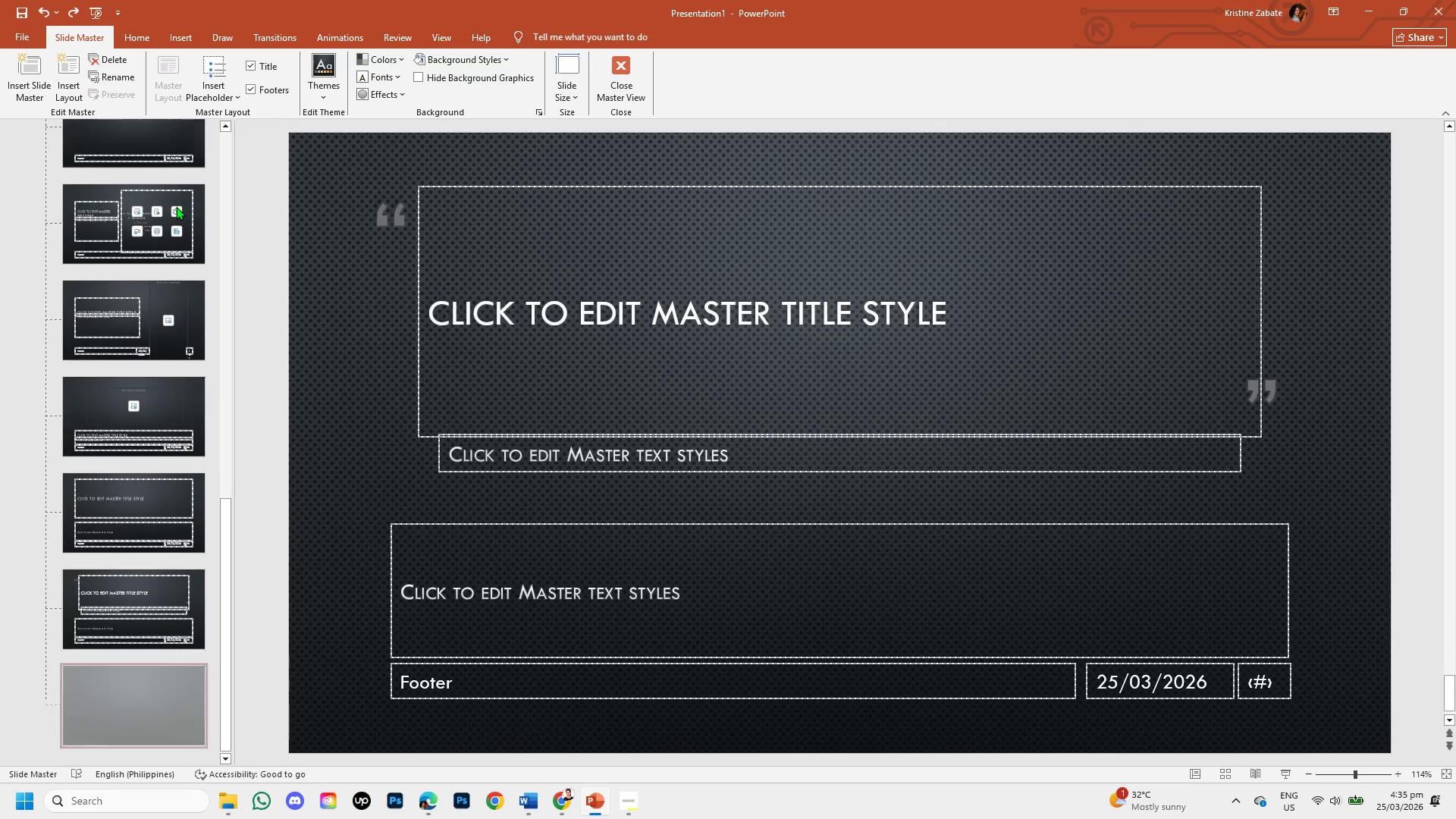 
key(Control+Z)
 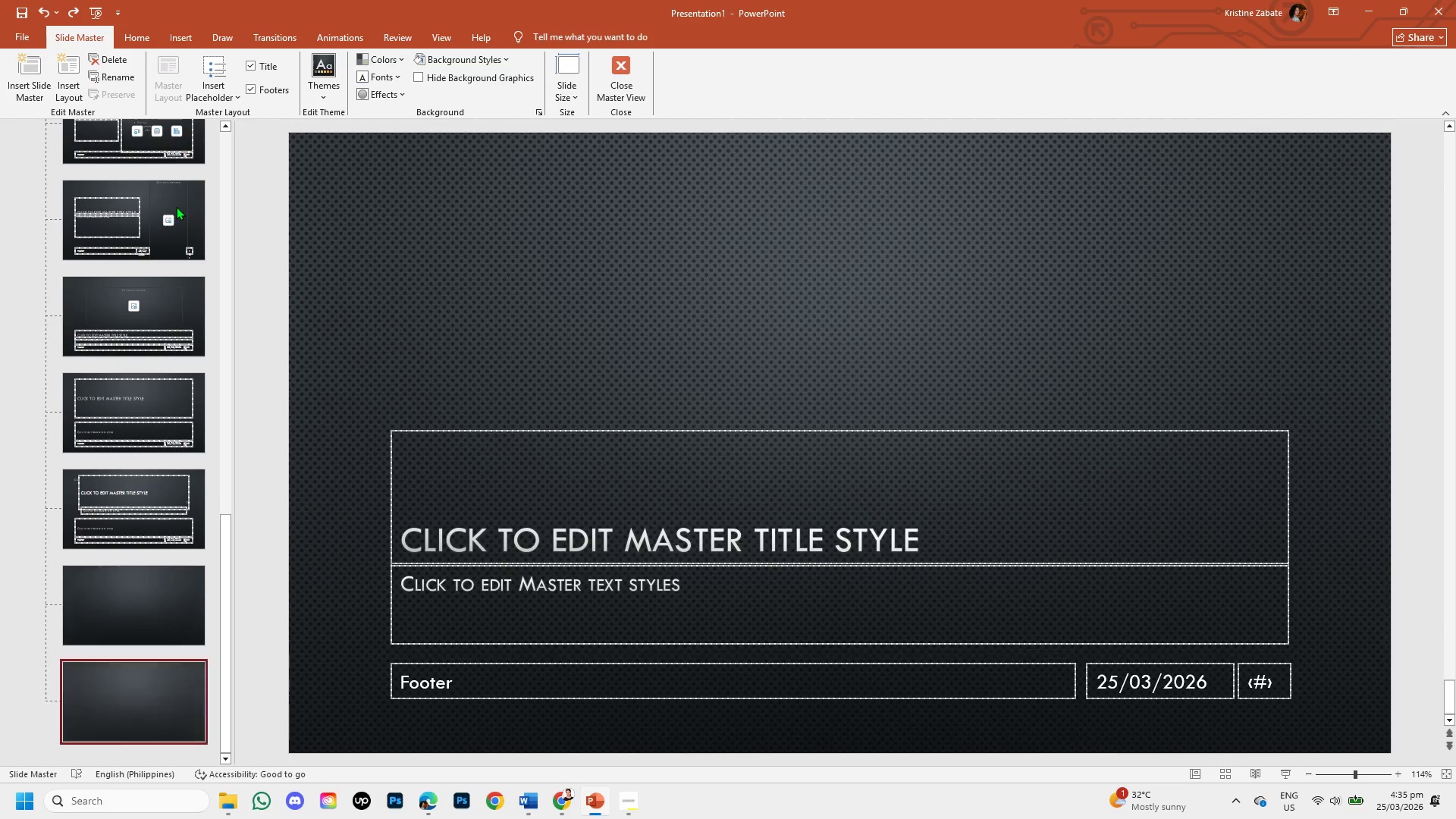 
key(Control+Z)
 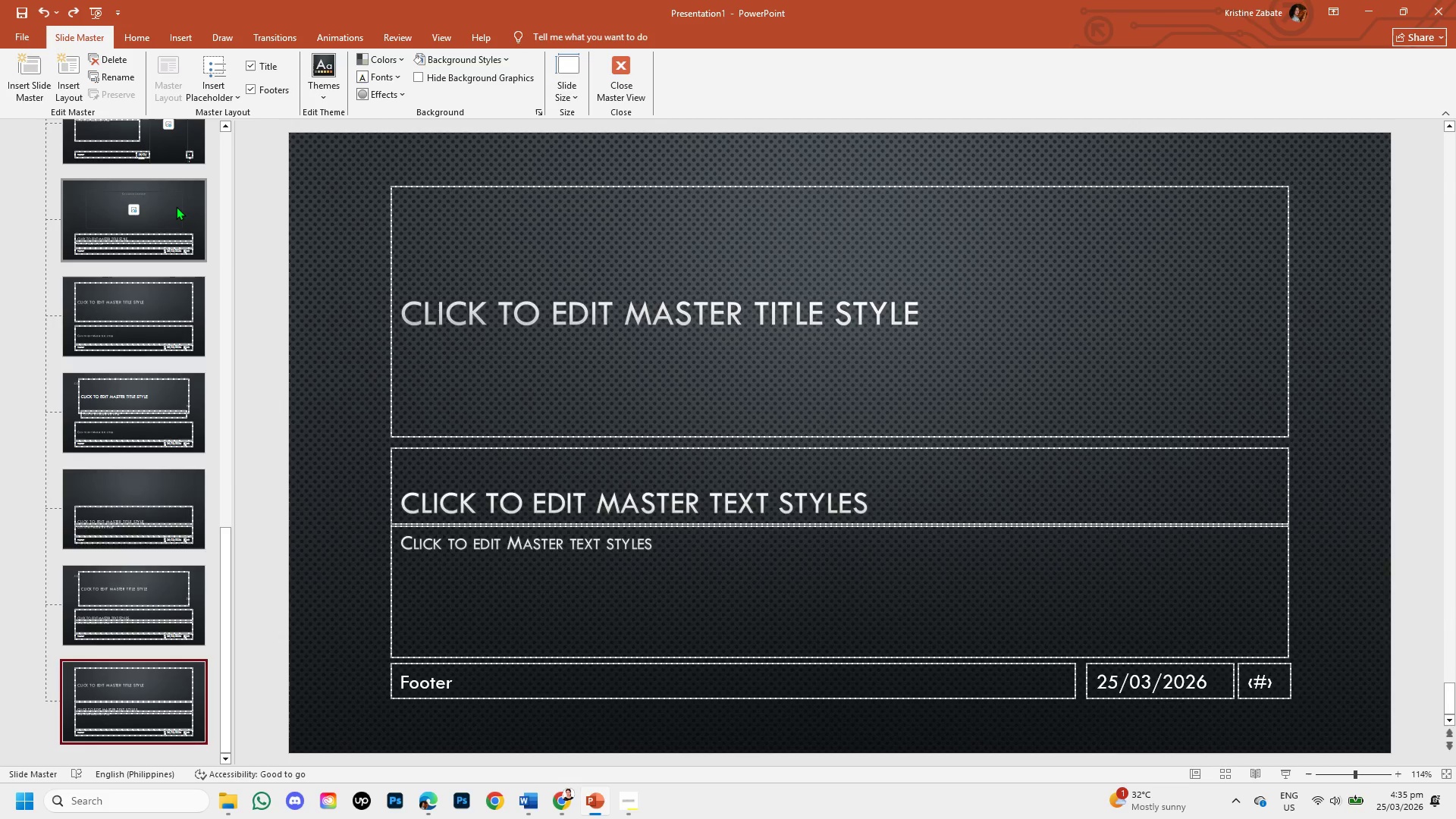 
key(Control+Z)
 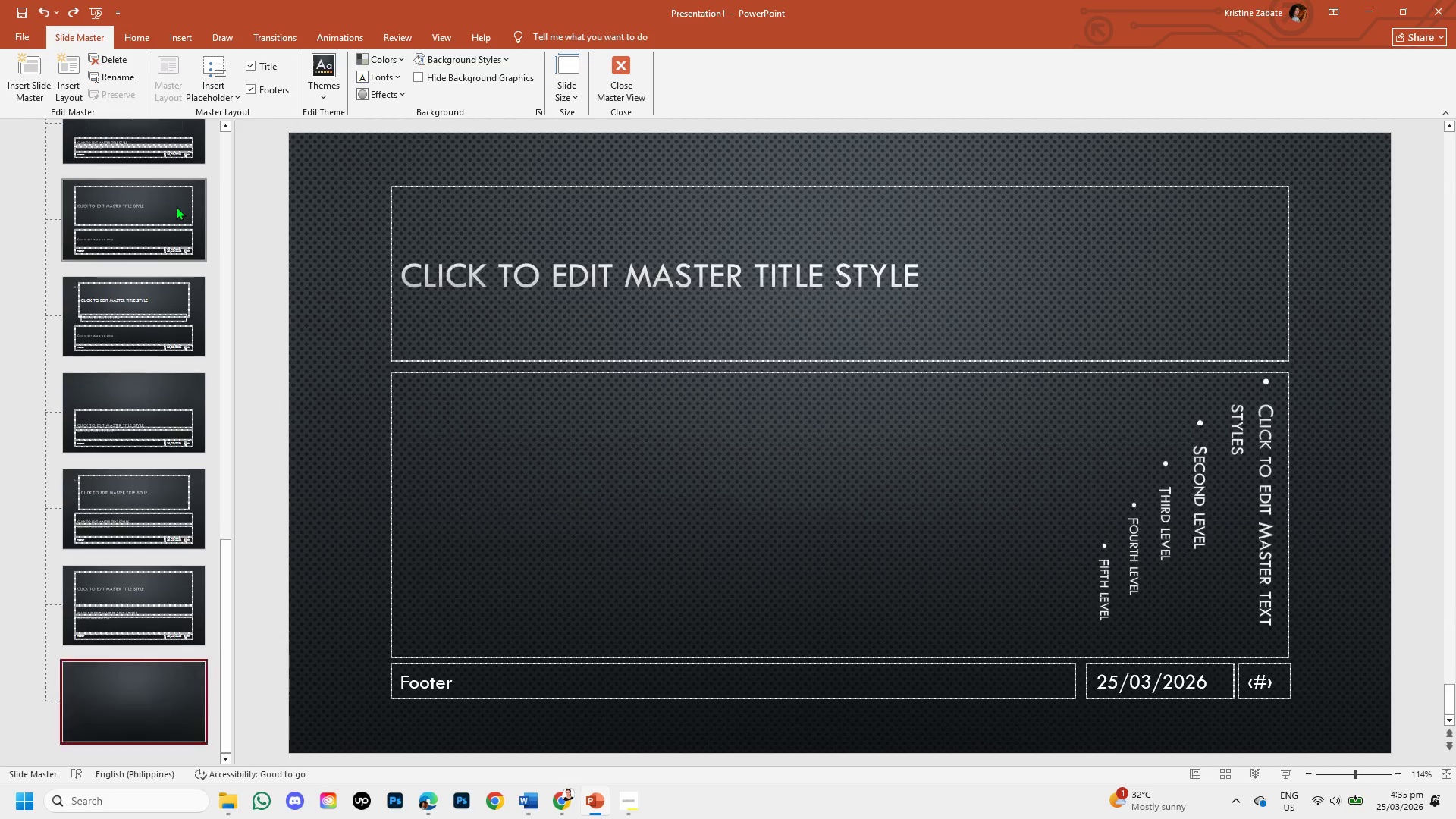 
key(Control+Z)
 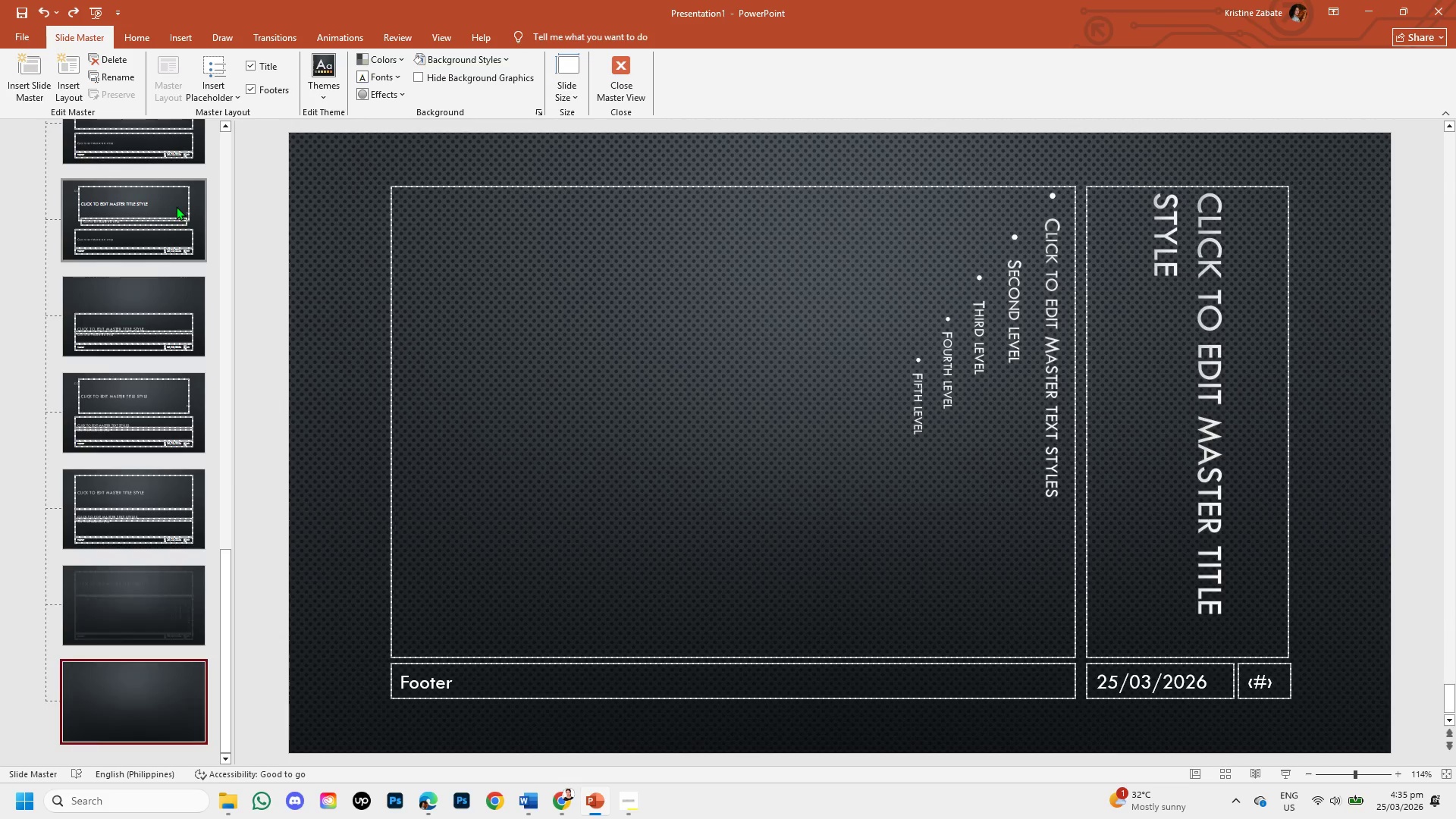 
key(Control+Z)
 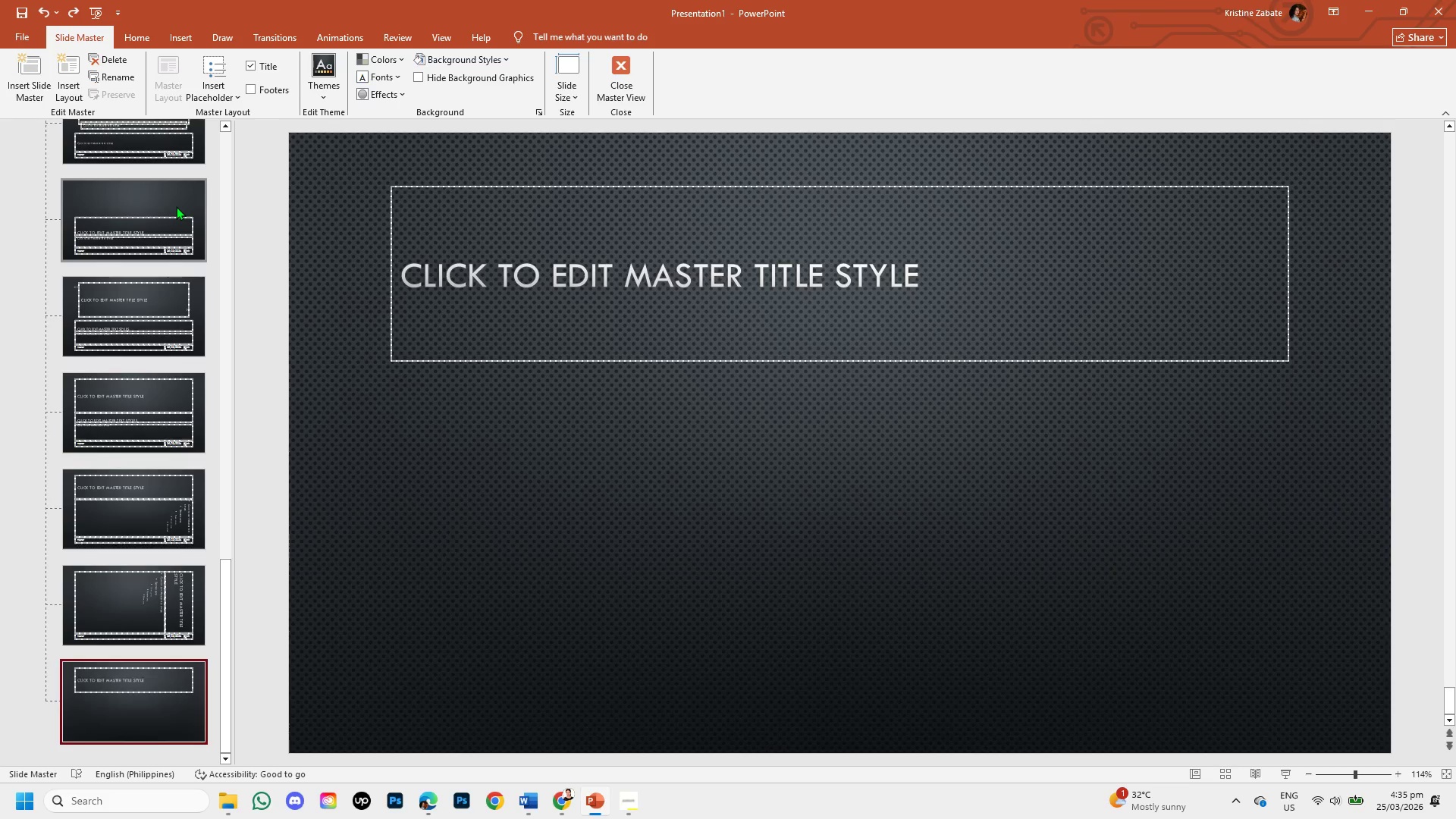 
key(Control+Z)
 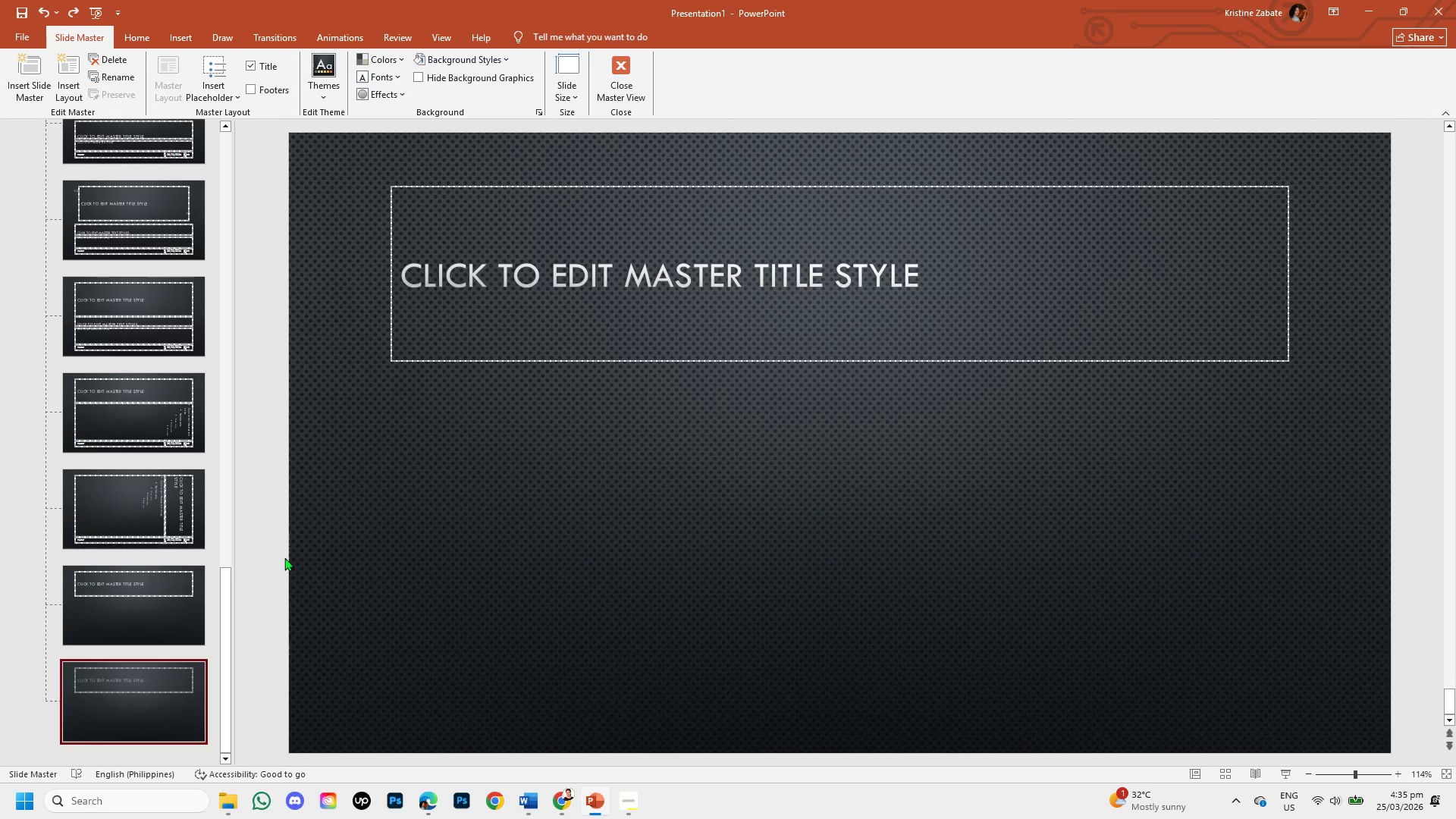 
key(Control+Z)
 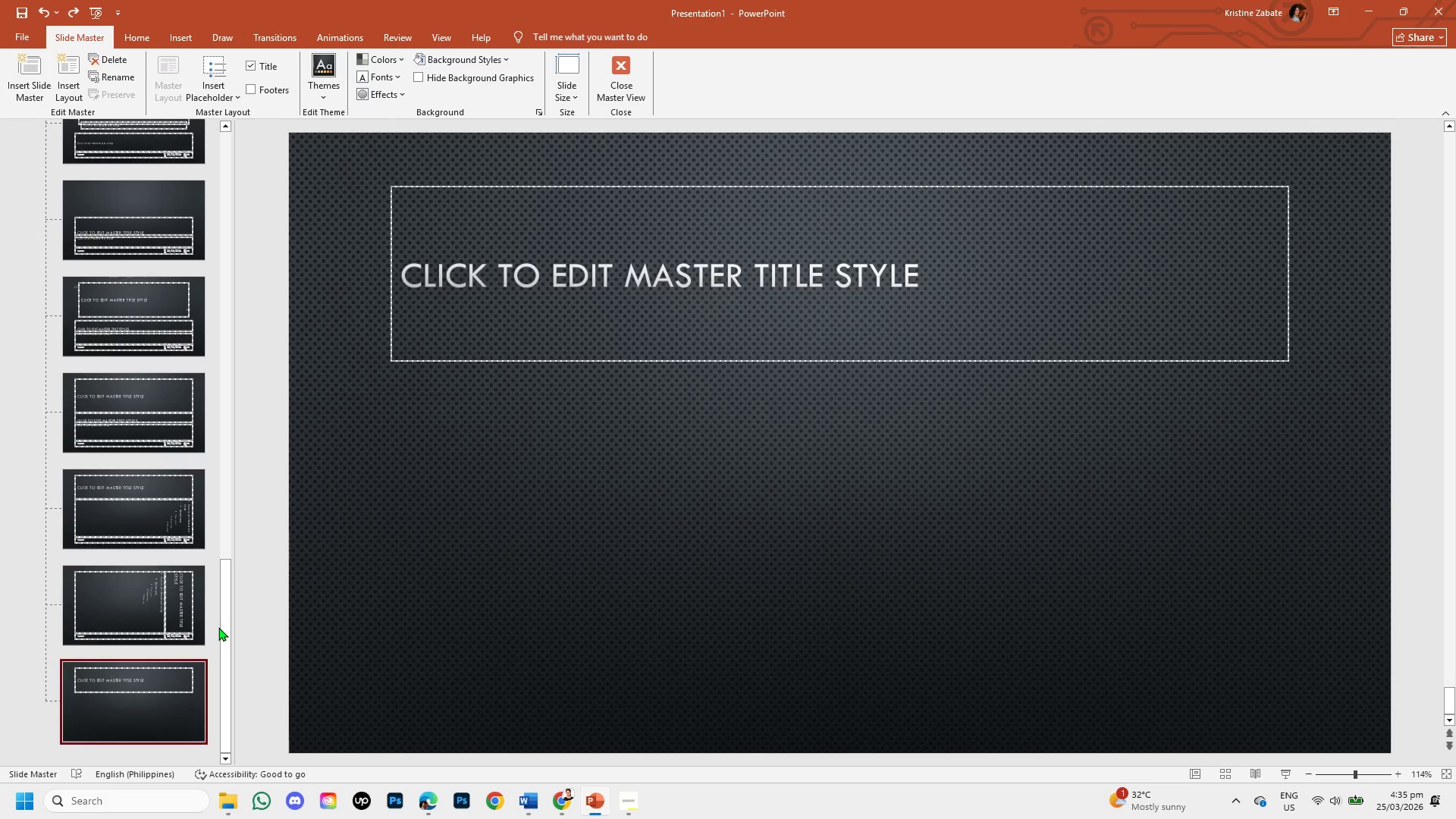 
hold_key(key=ControlLeft, duration=0.75)
 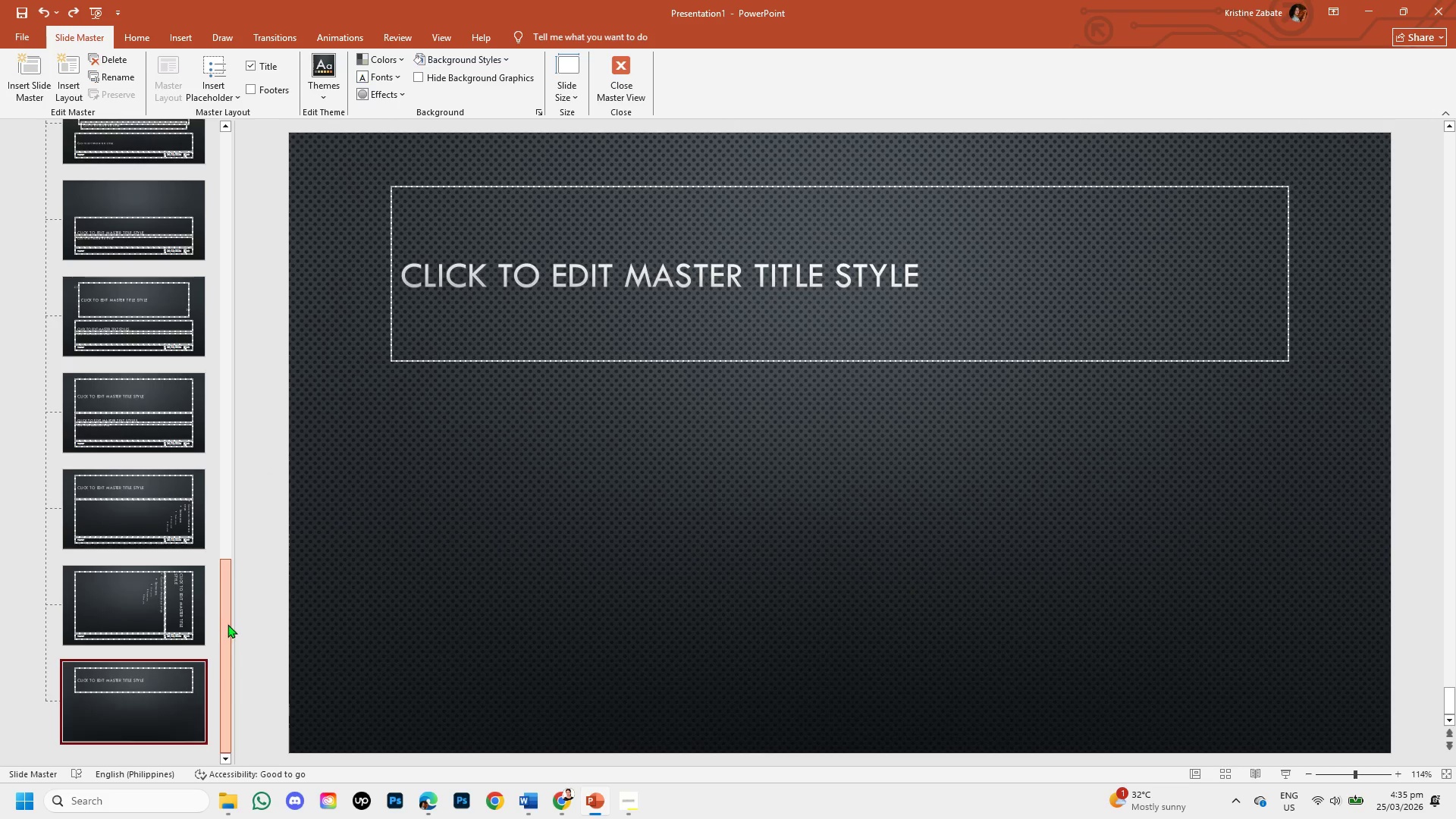 
left_click_drag(start_coordinate=[227, 626], to_coordinate=[234, 105])
 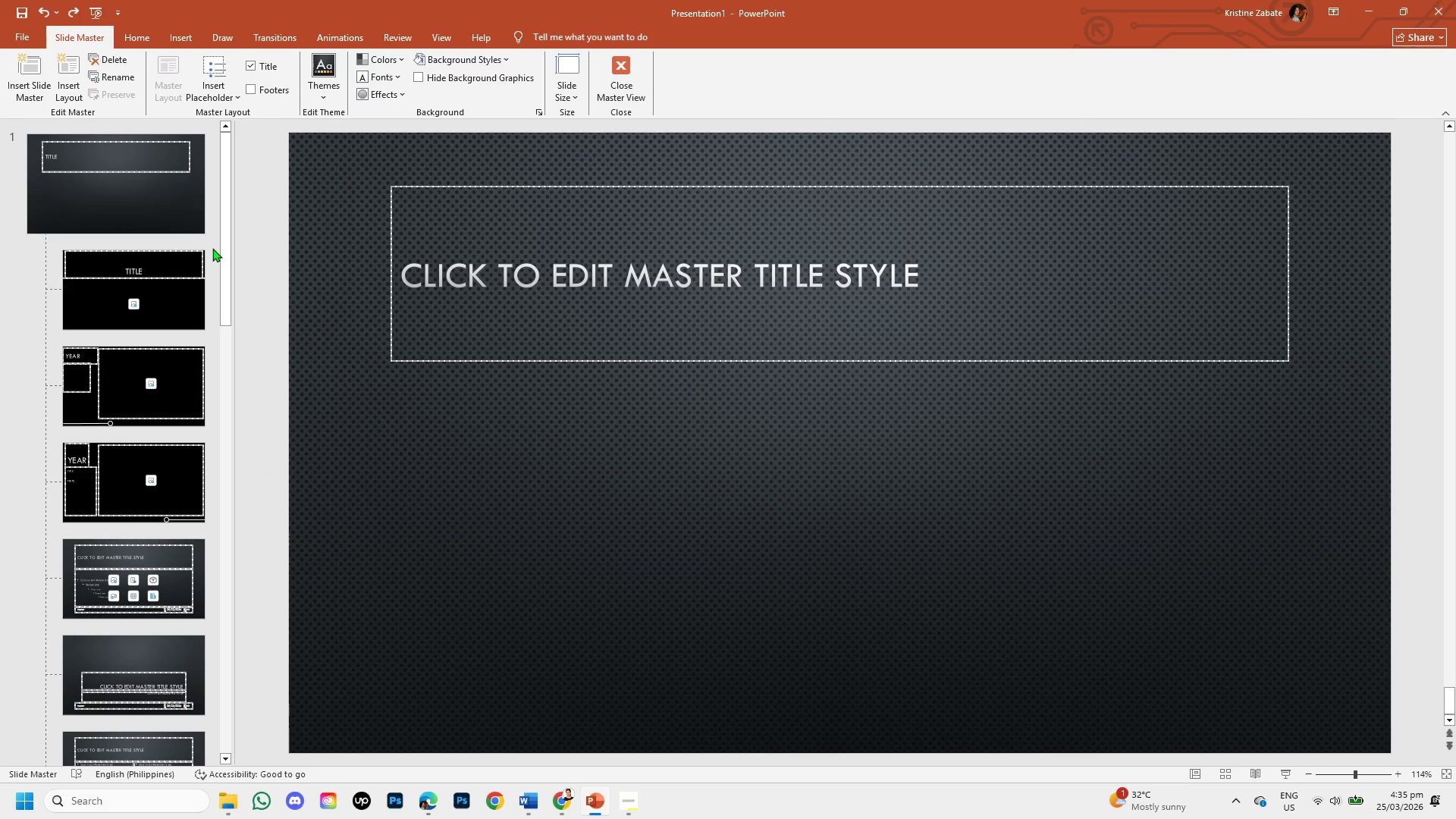 
key(Control+Z)
 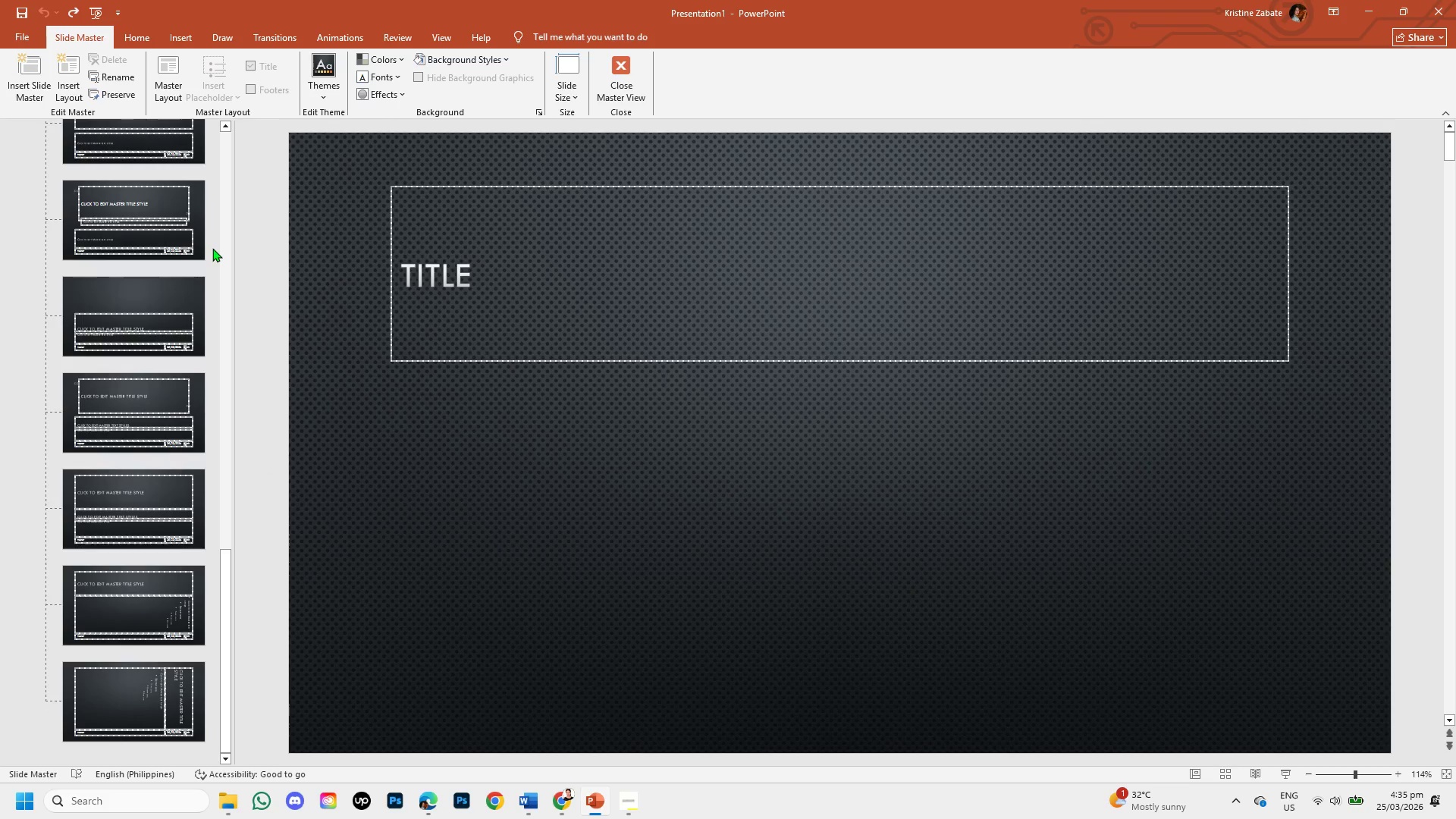 
key(Control+Z)
 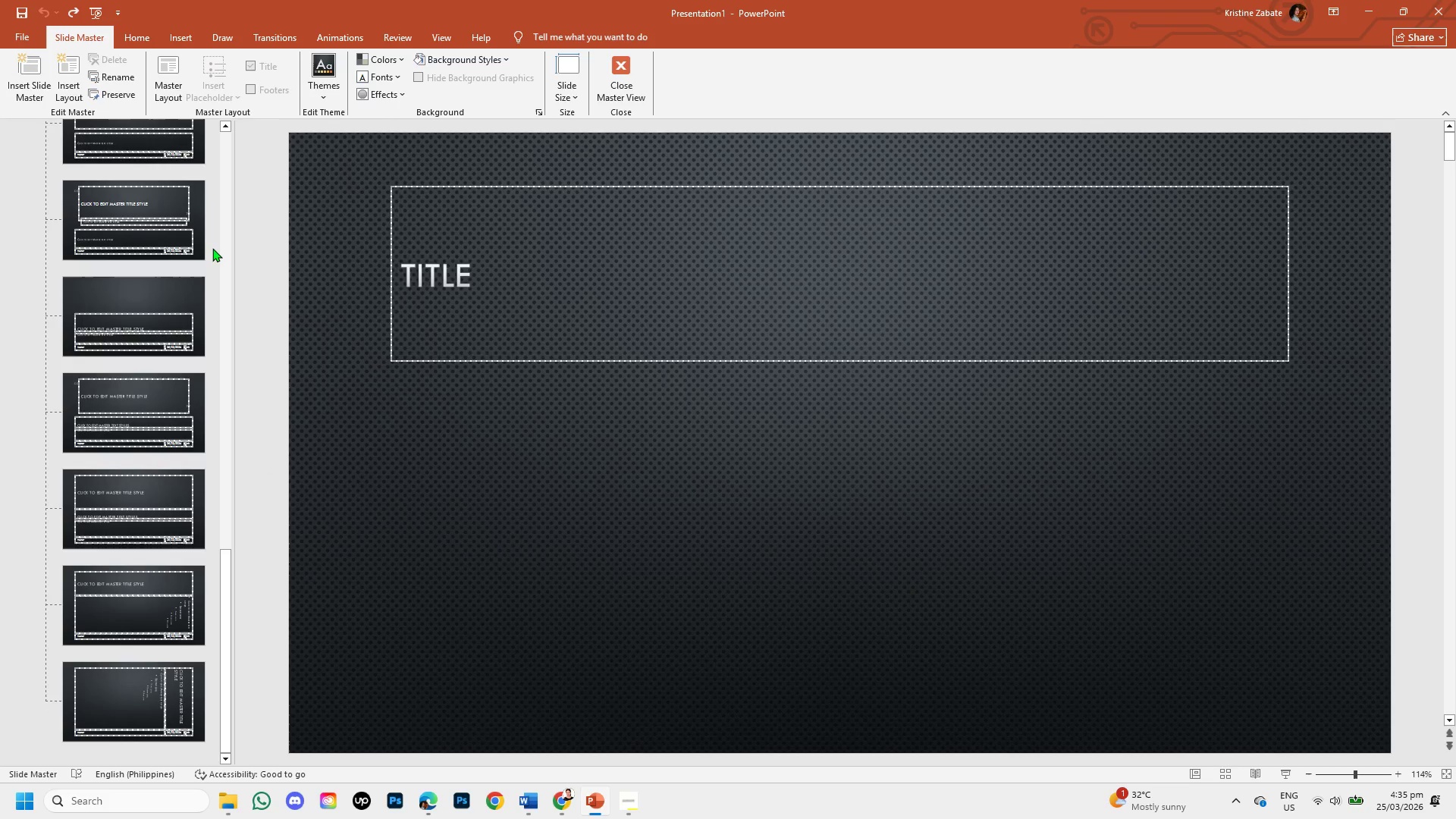 
key(Control+Z)
 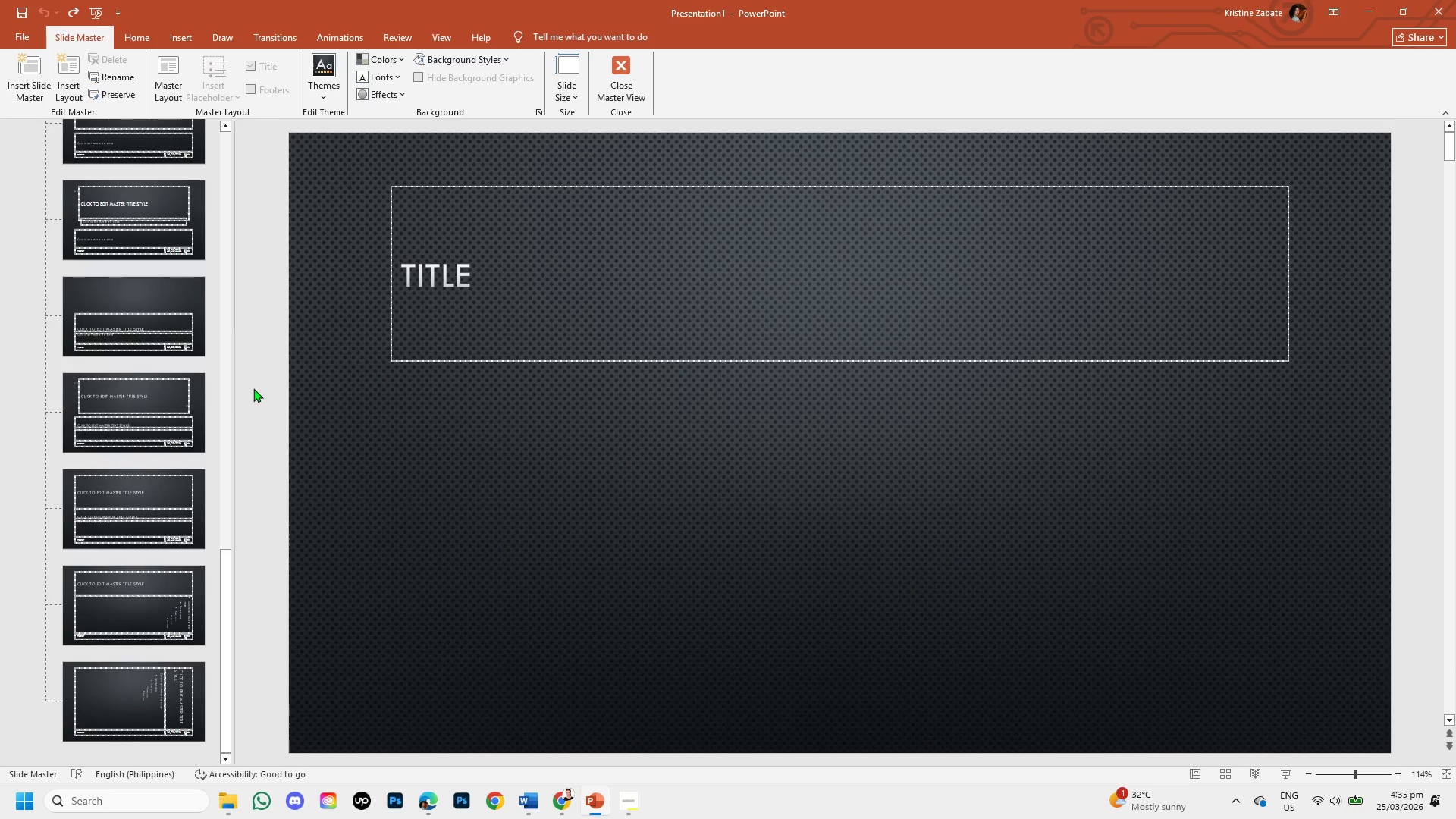 
key(Control+Z)
 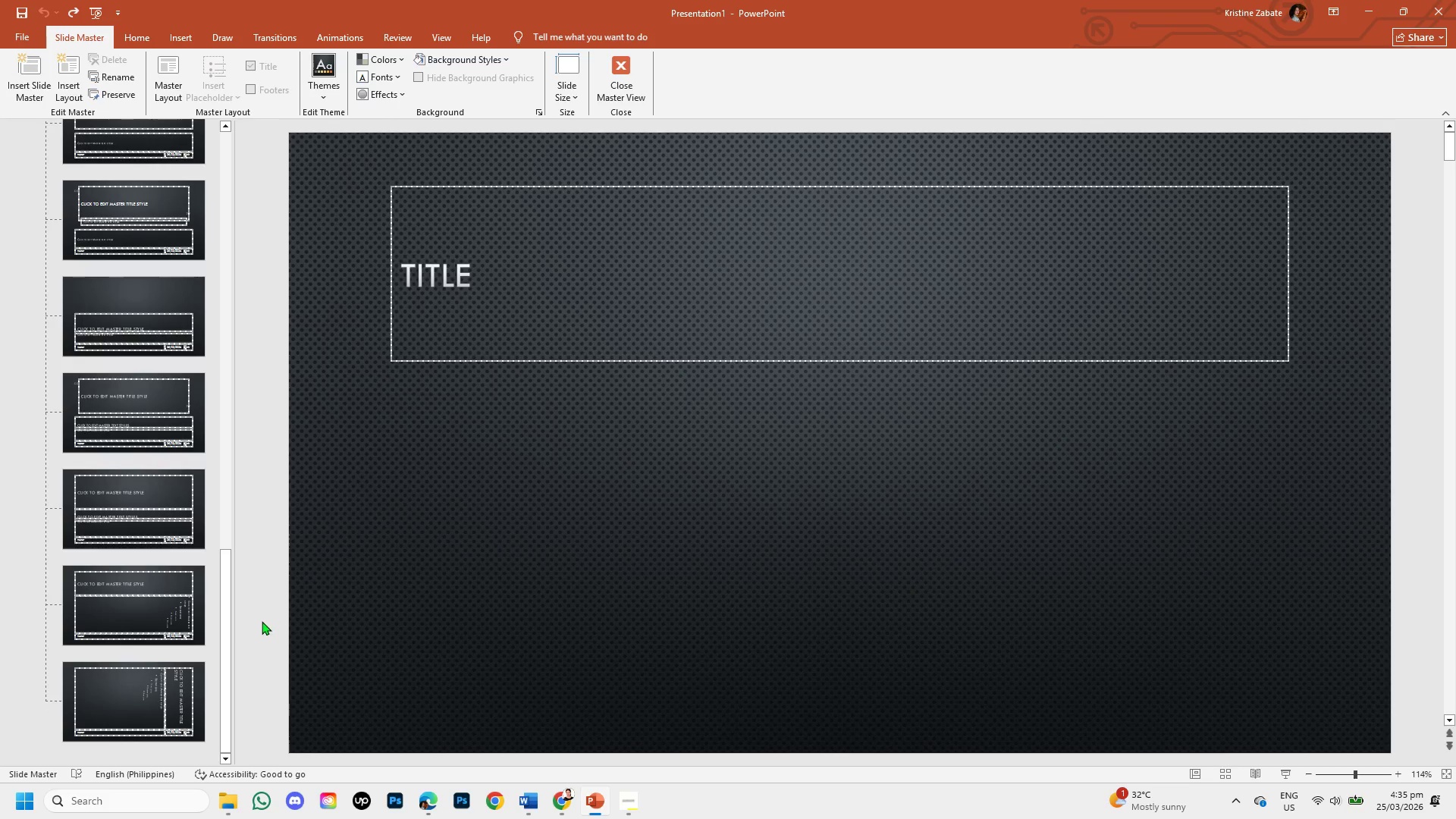 
key(Control+Z)
 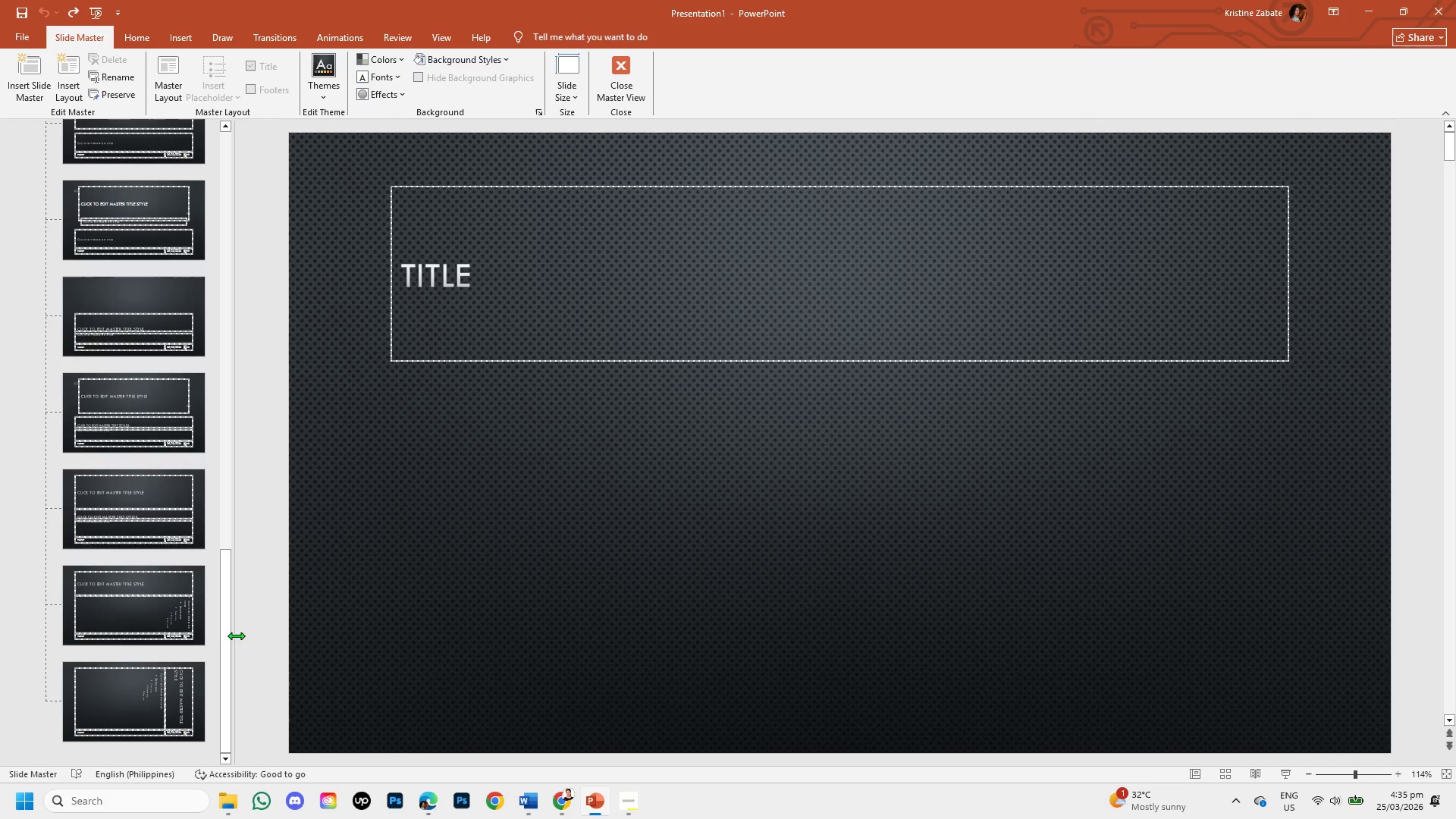 
key(Control+Z)
 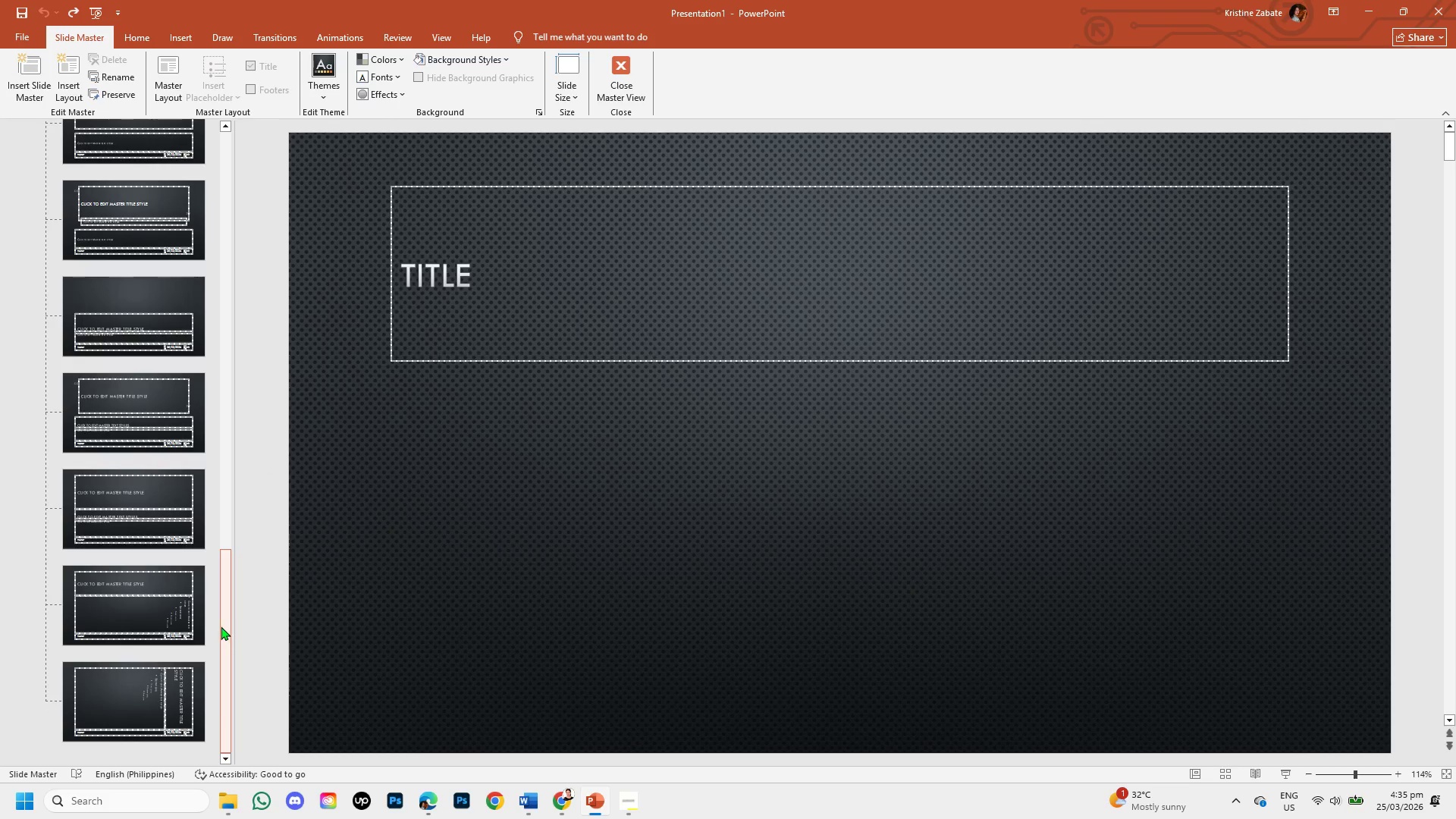 
key(Control+Z)
 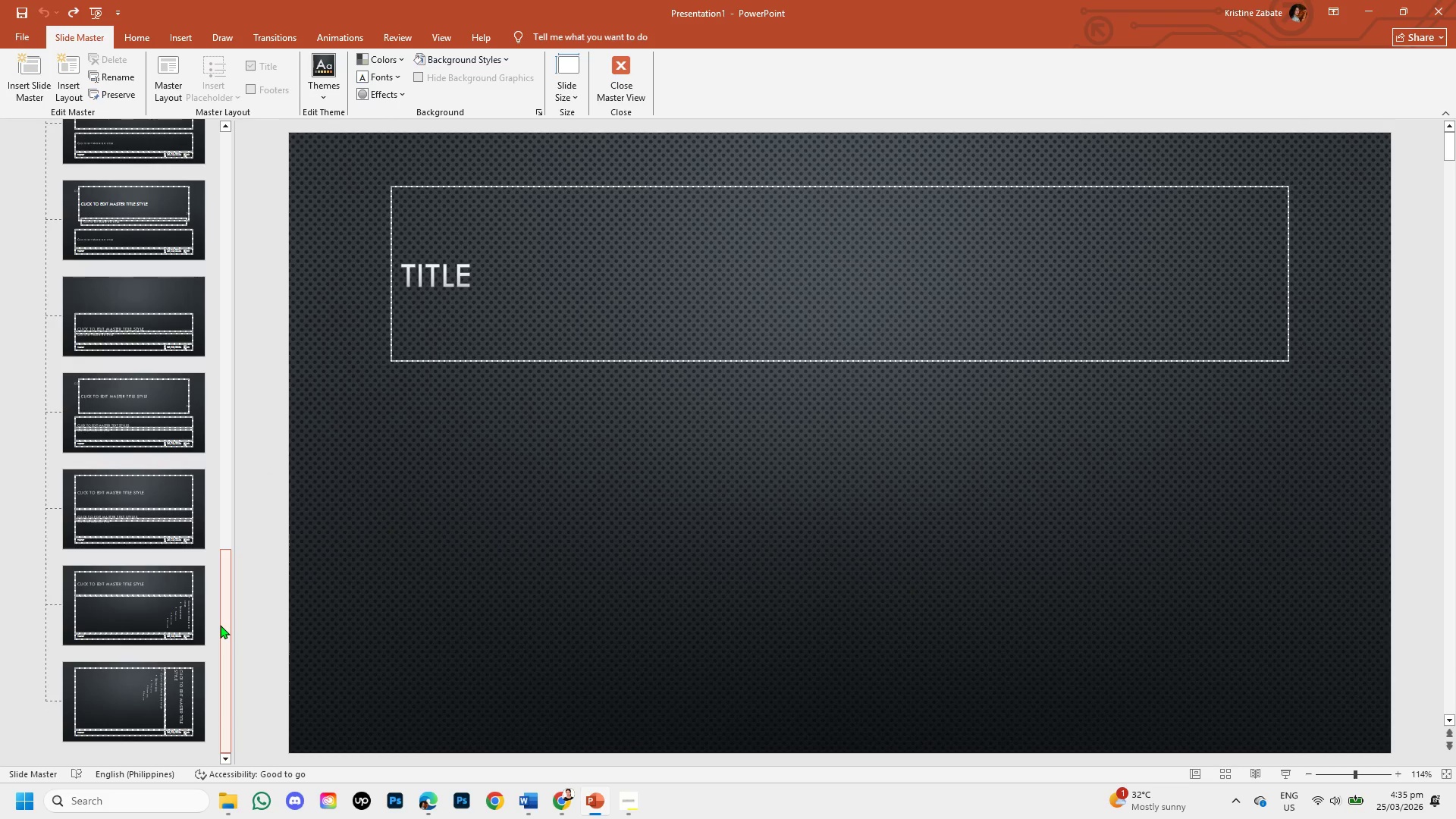 
key(Control+Z)
 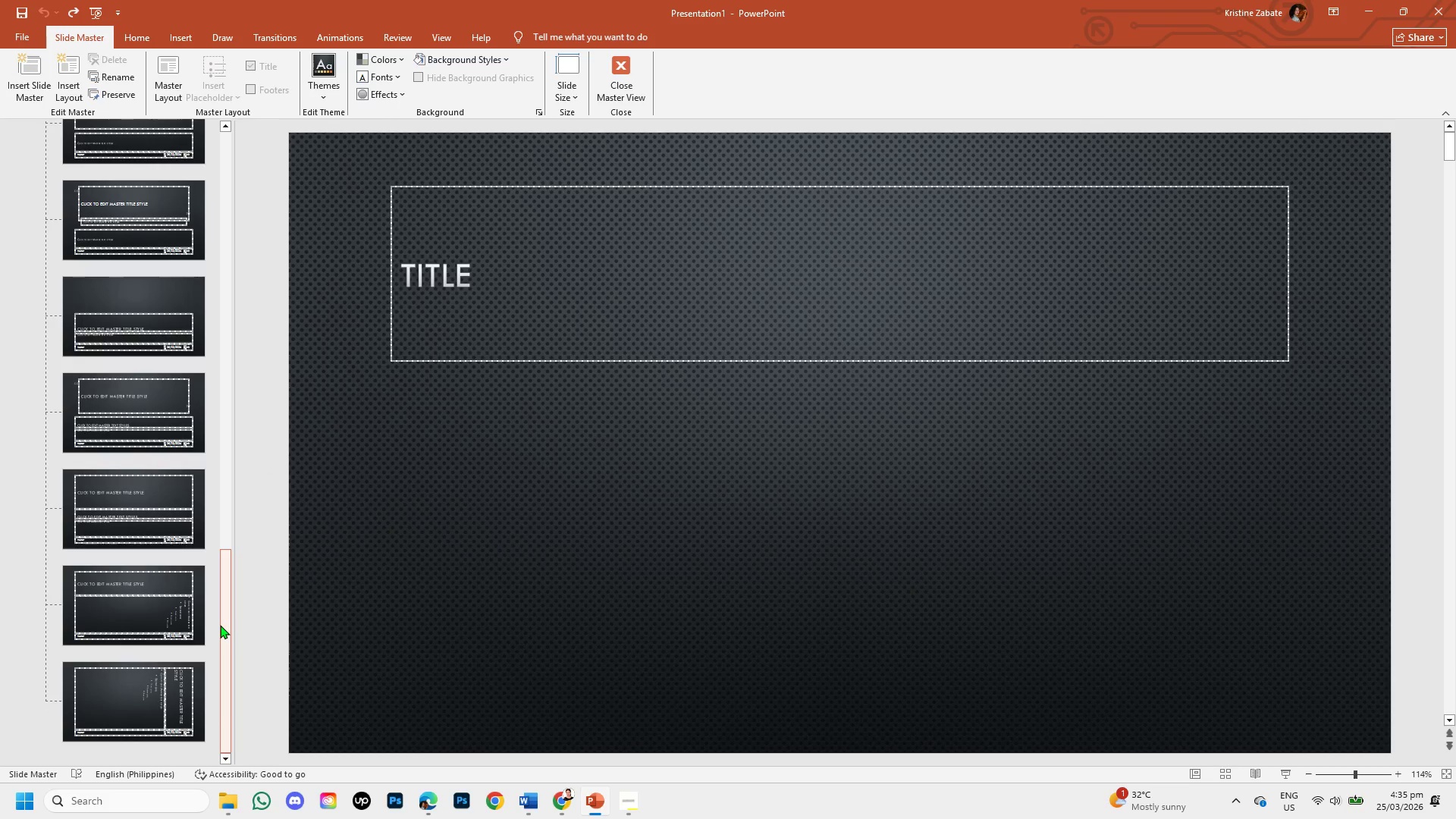 
key(Control+Z)
 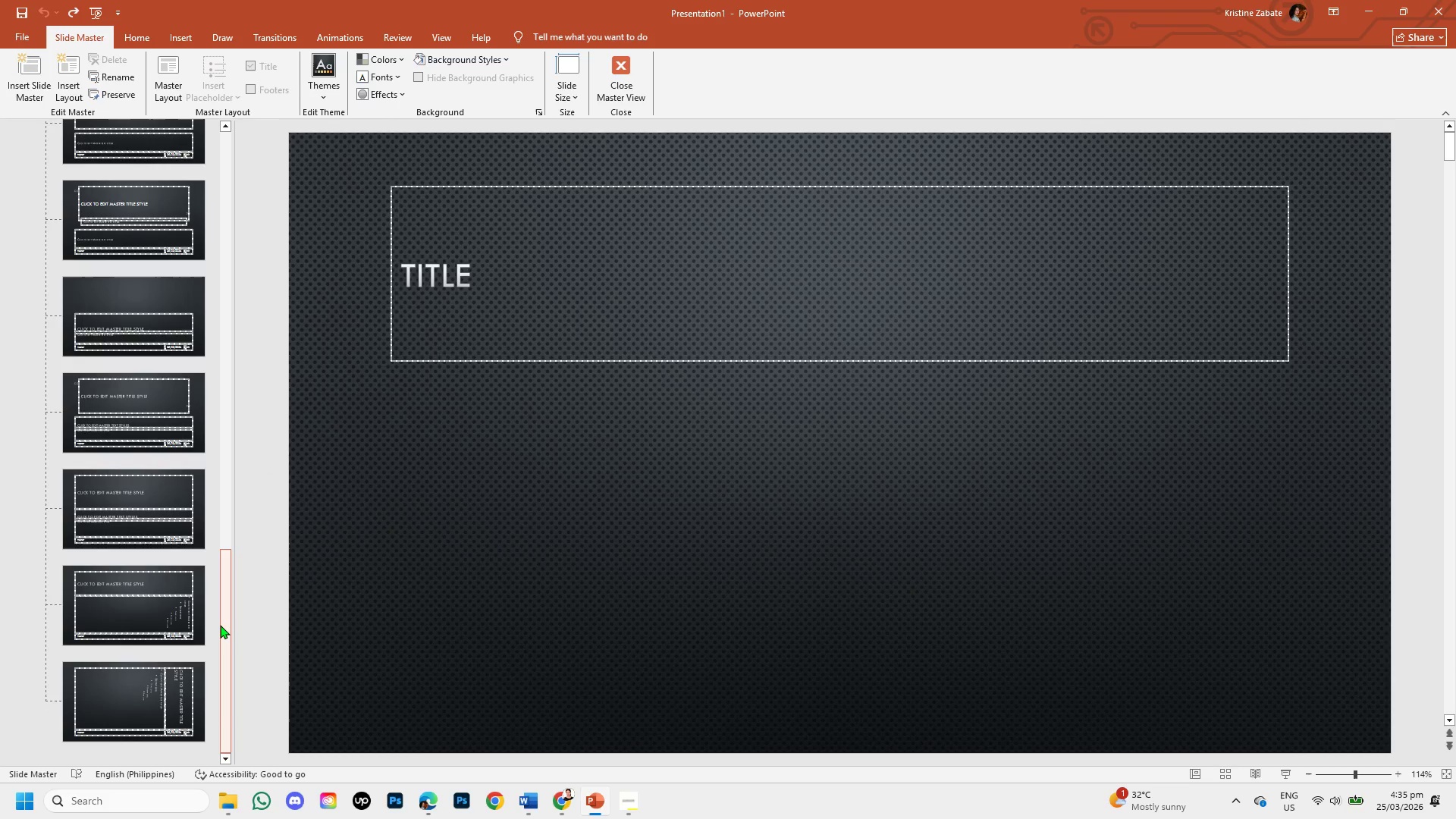 
key(Control+Z)
 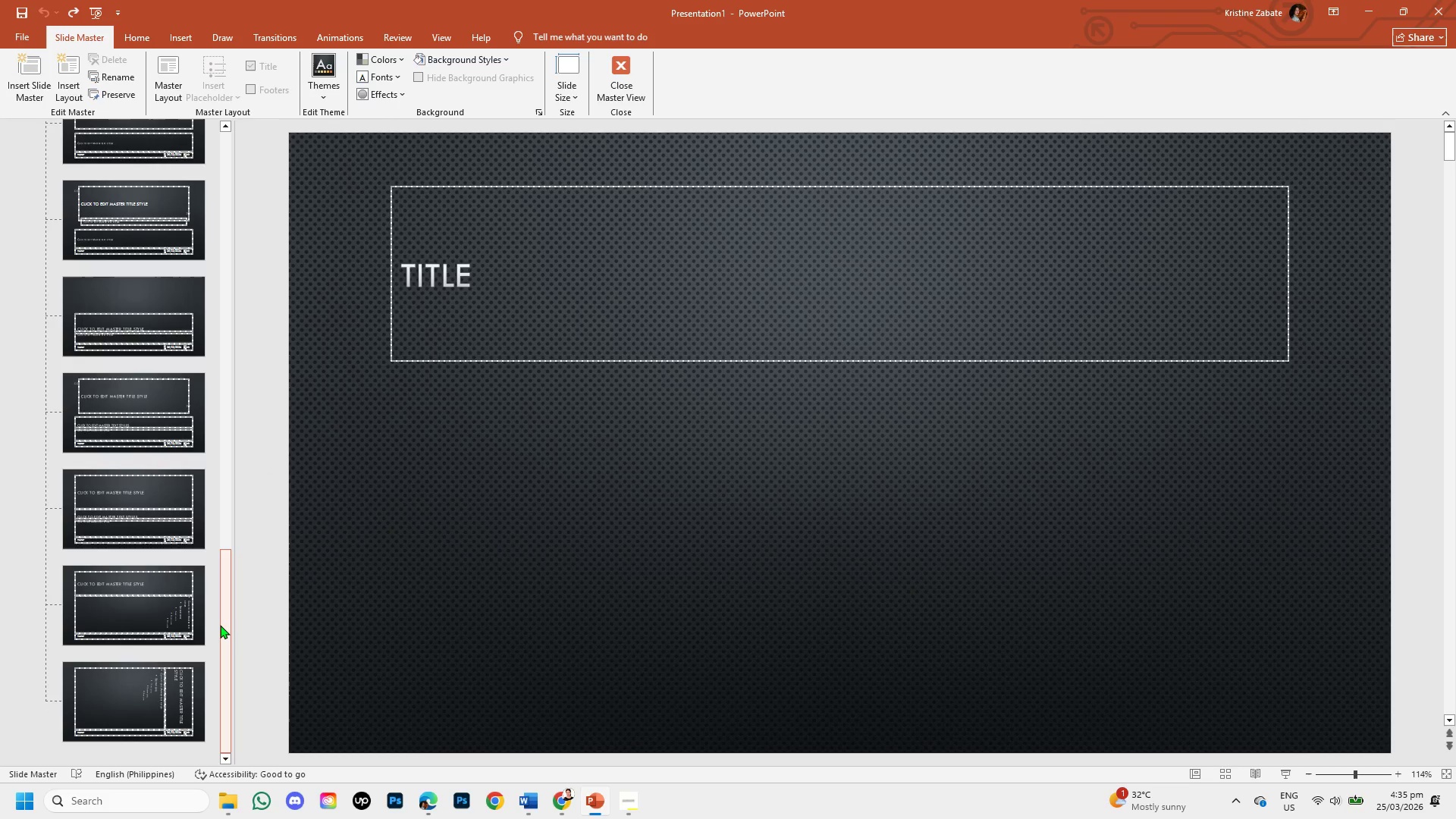 
key(Control+Z)
 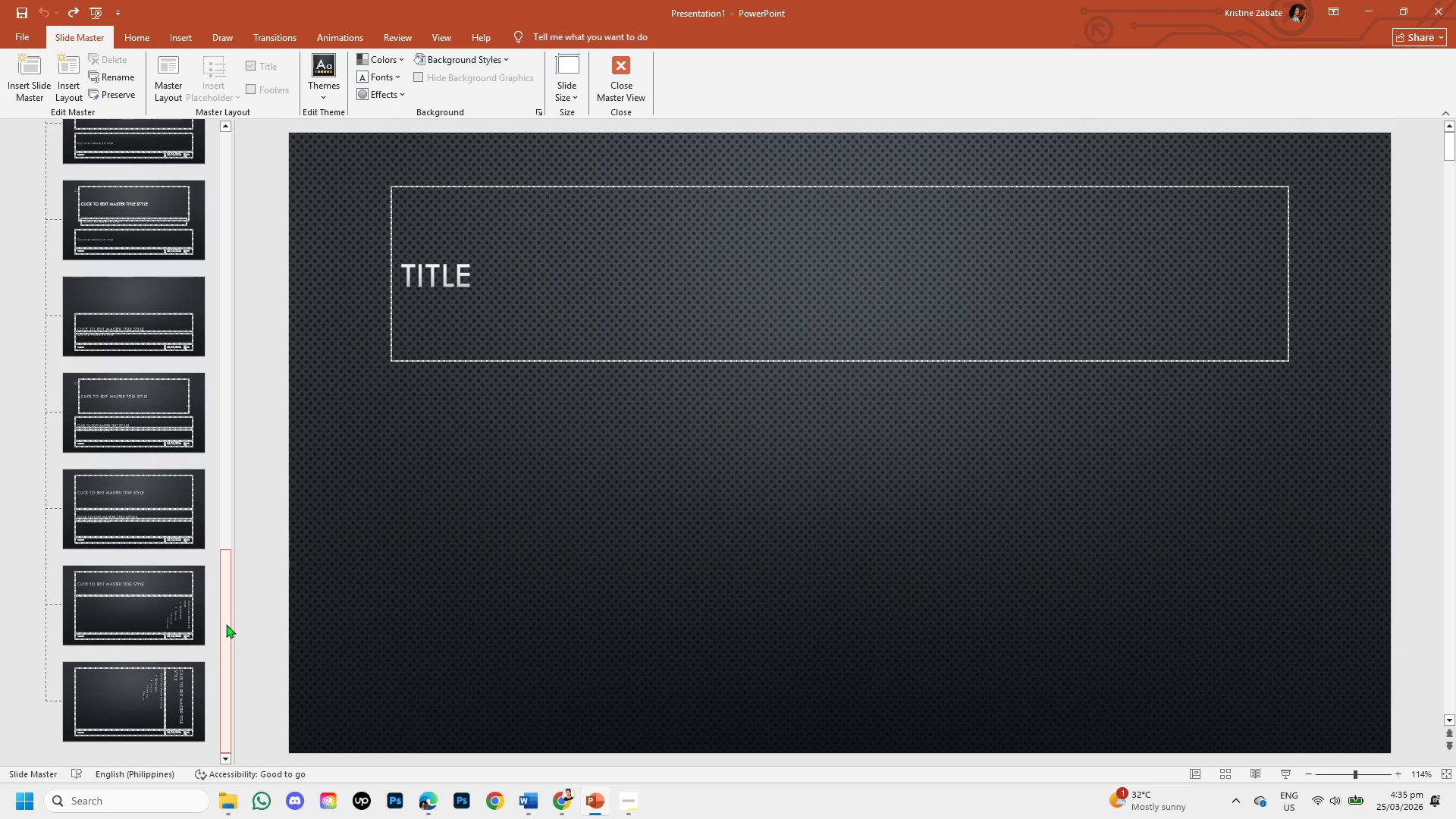 
left_click_drag(start_coordinate=[226, 624], to_coordinate=[231, 5])
 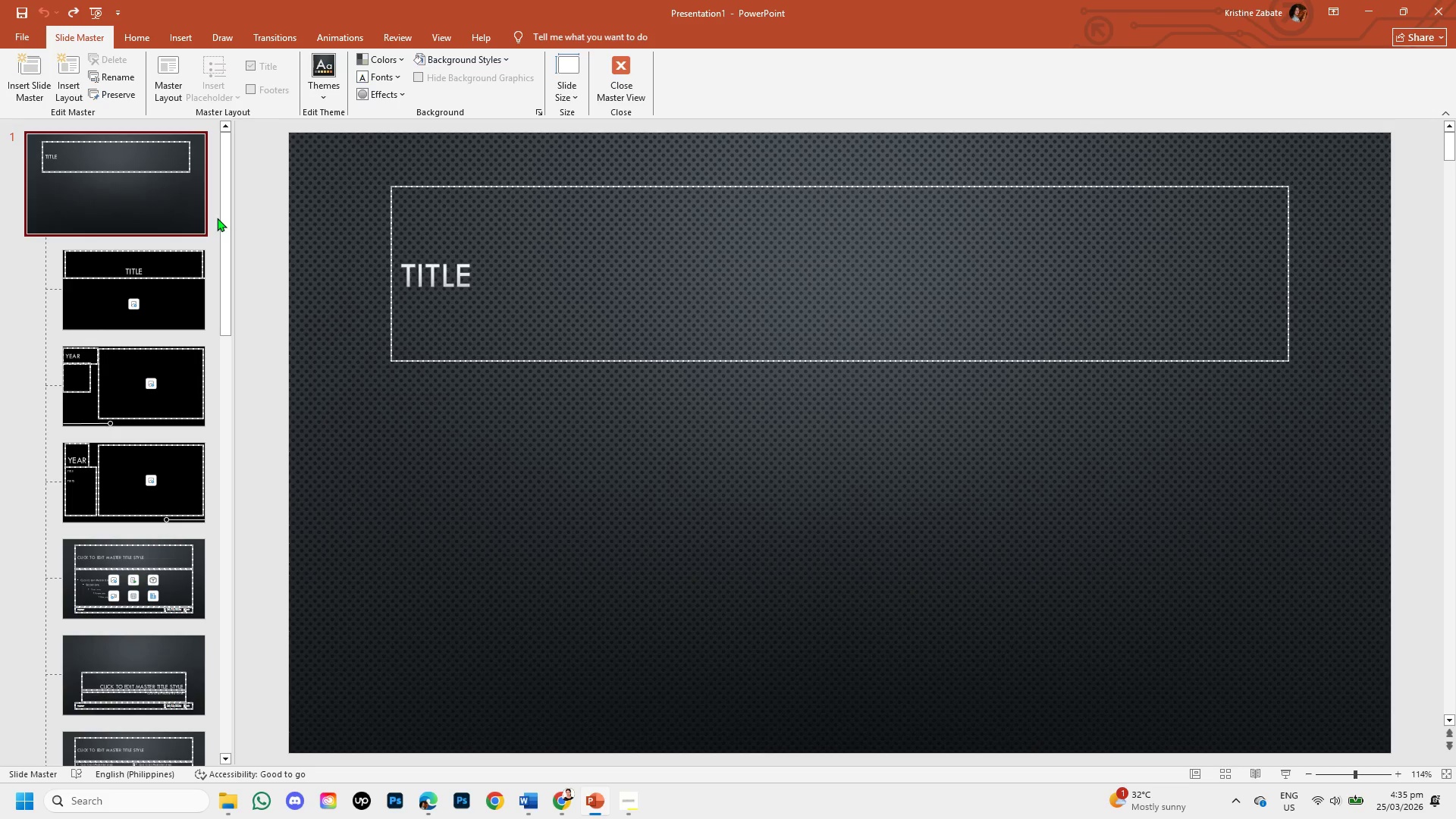 
left_click_drag(start_coordinate=[217, 218], to_coordinate=[228, 196])
 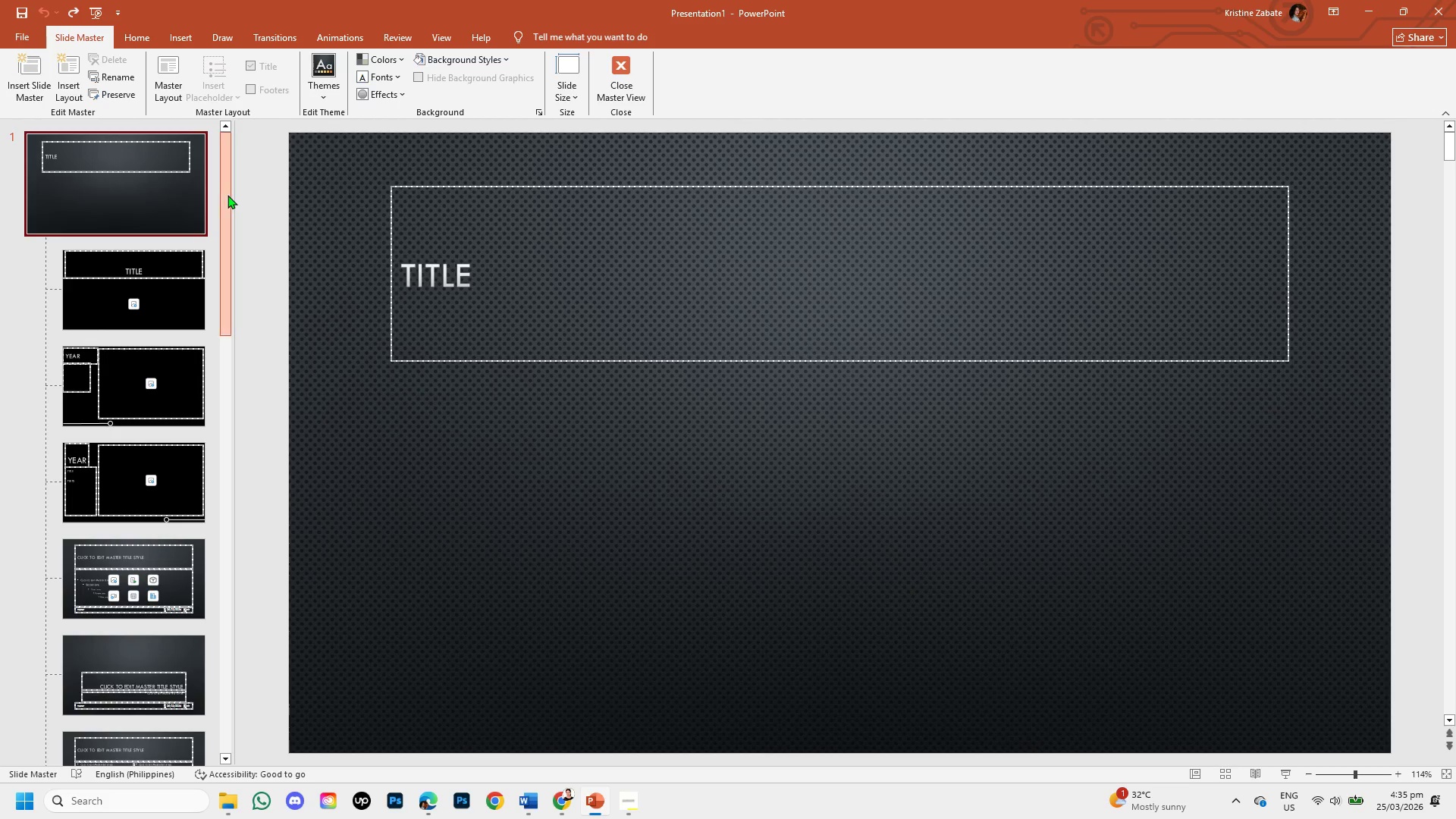 
left_click_drag(start_coordinate=[228, 195], to_coordinate=[228, 148])
 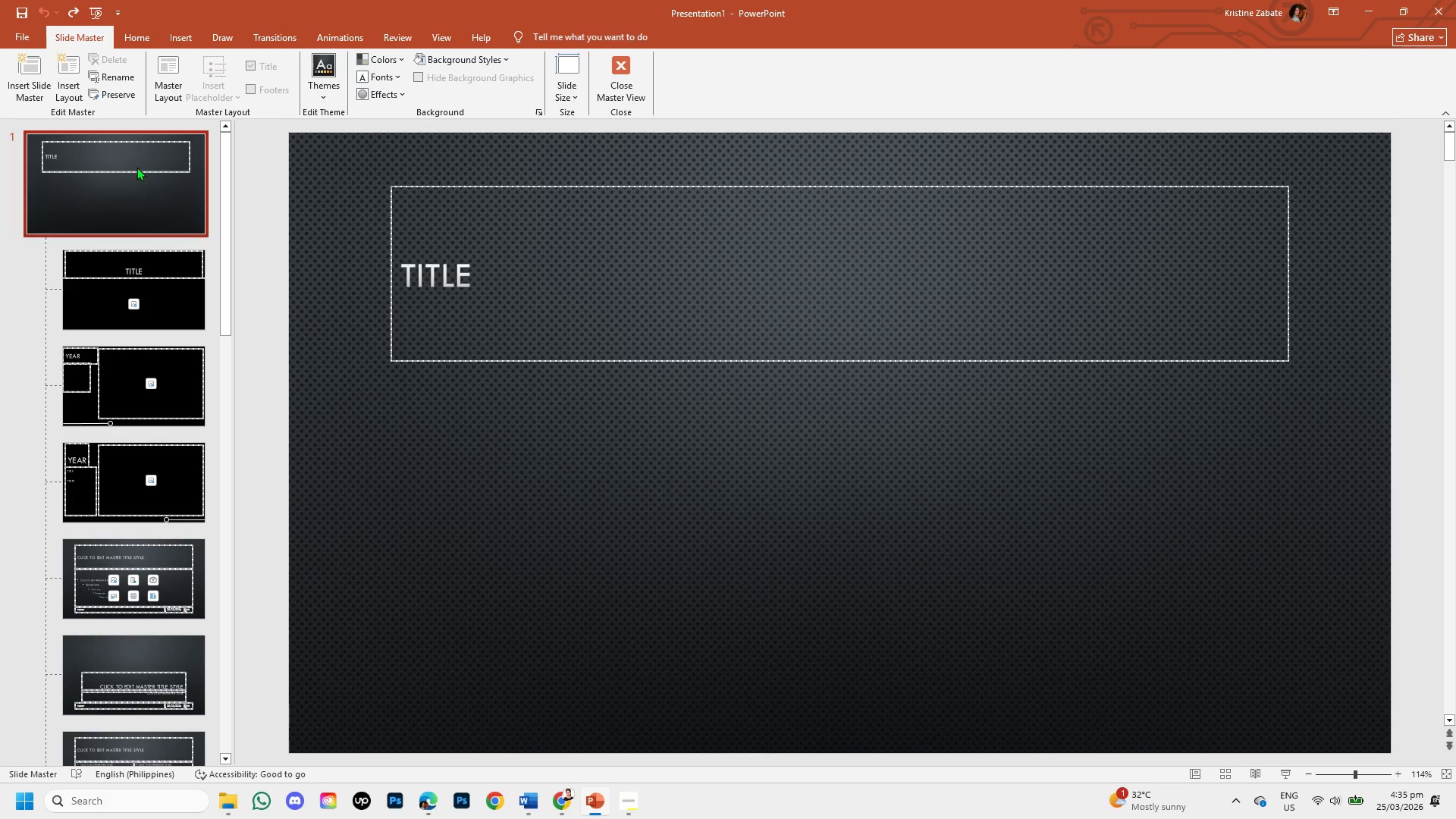 
left_click([136, 167])
 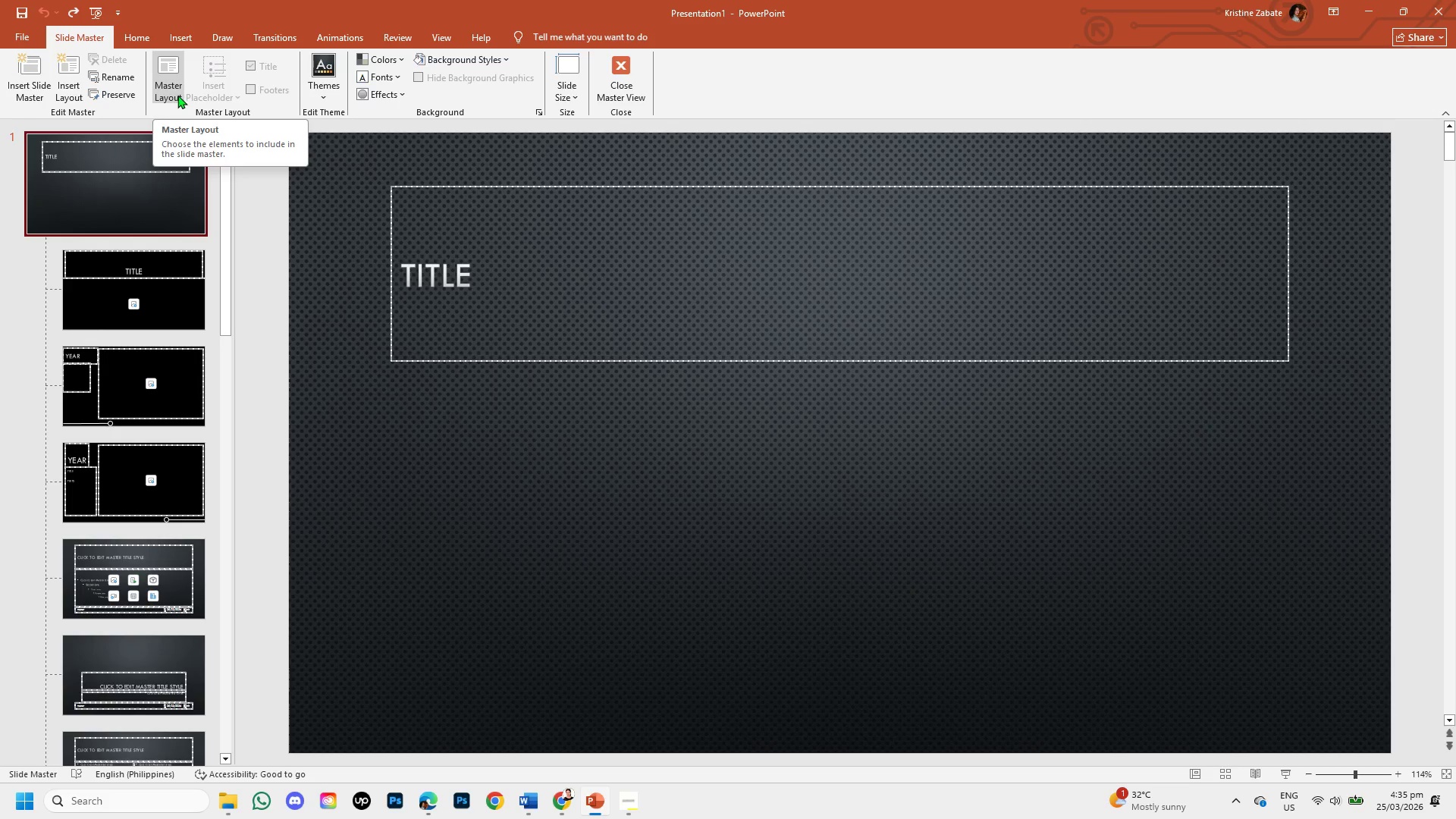 
left_click([177, 95])
 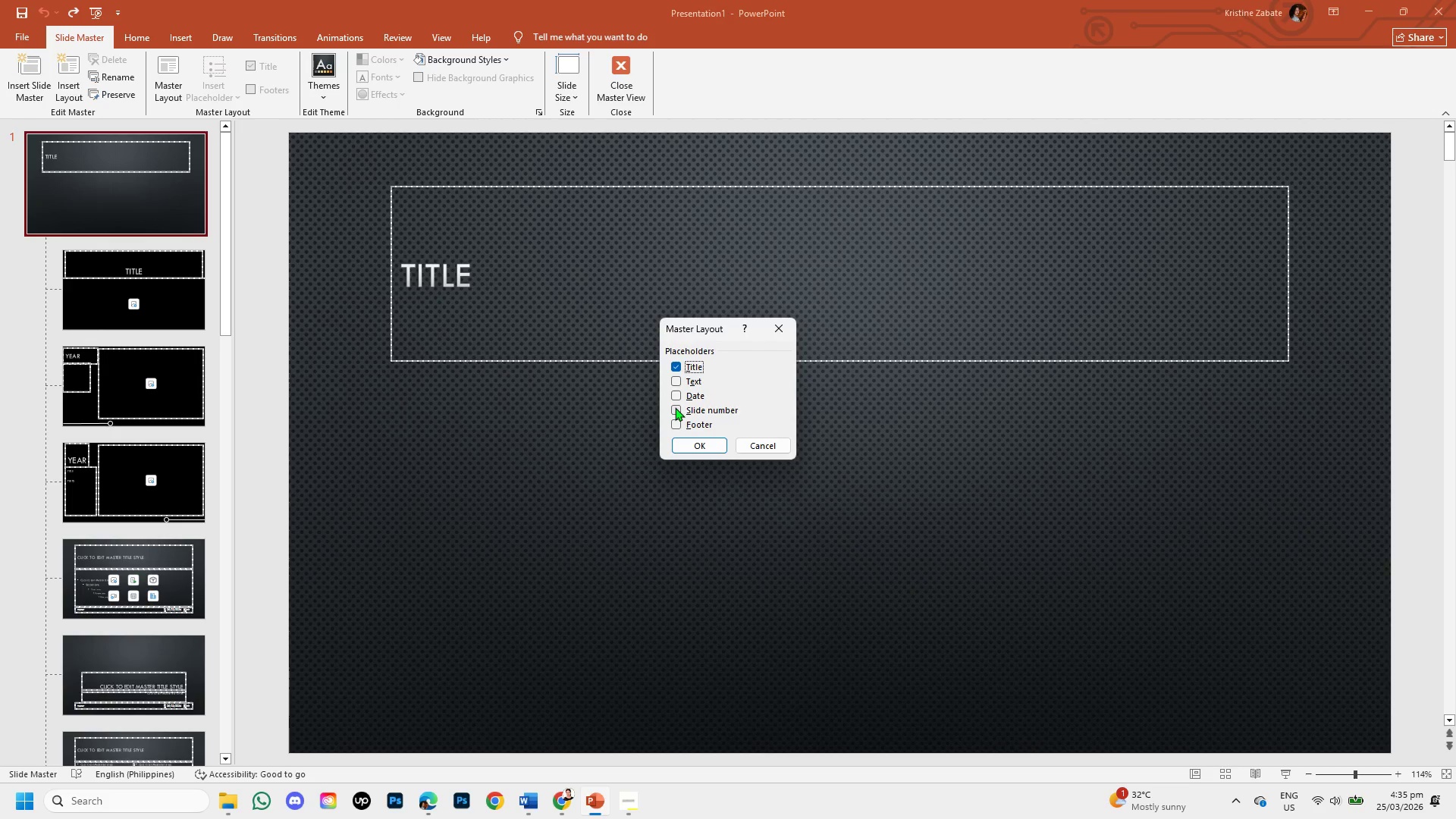 
wait(5.33)
 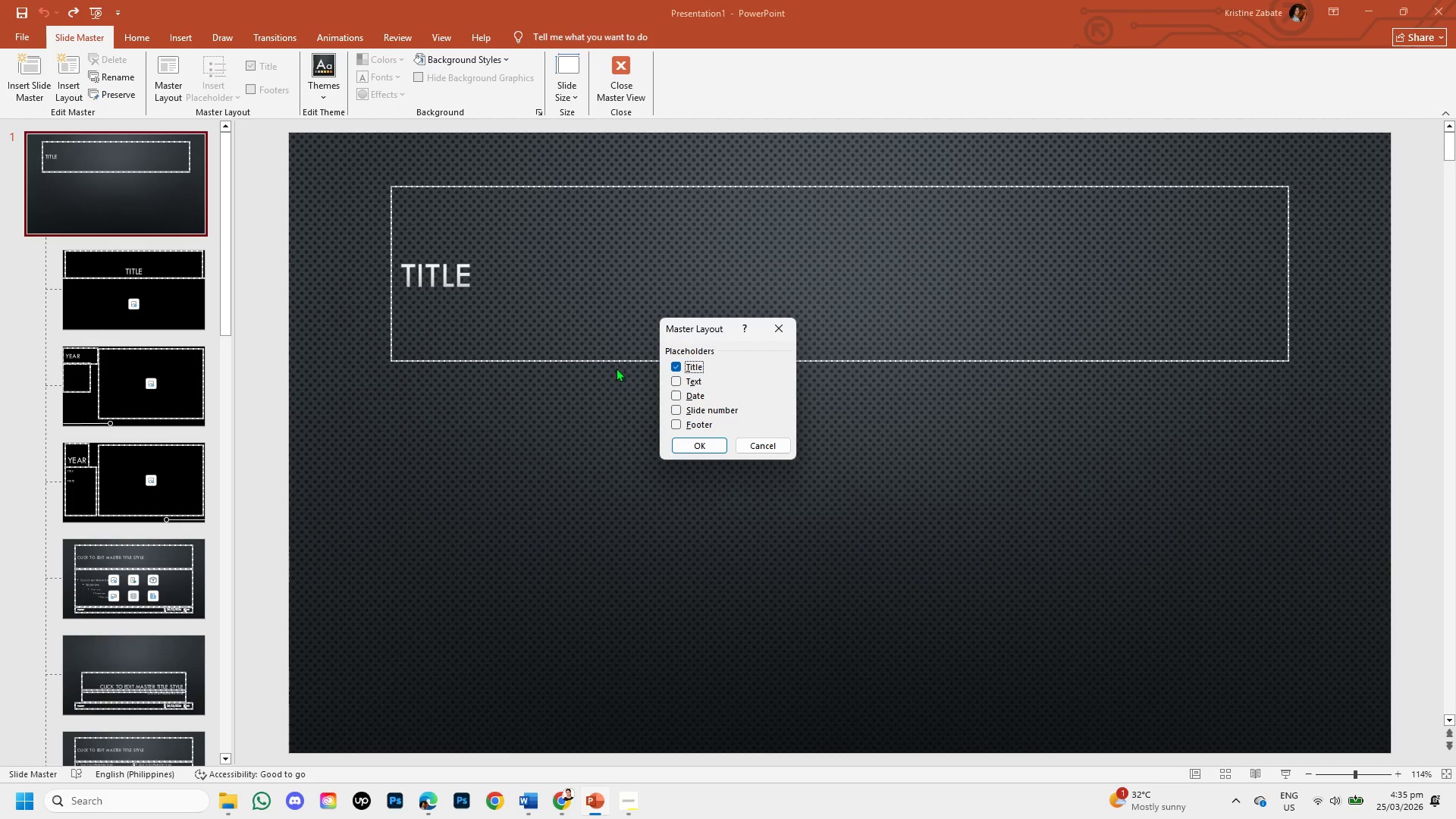 
left_click([678, 379])
 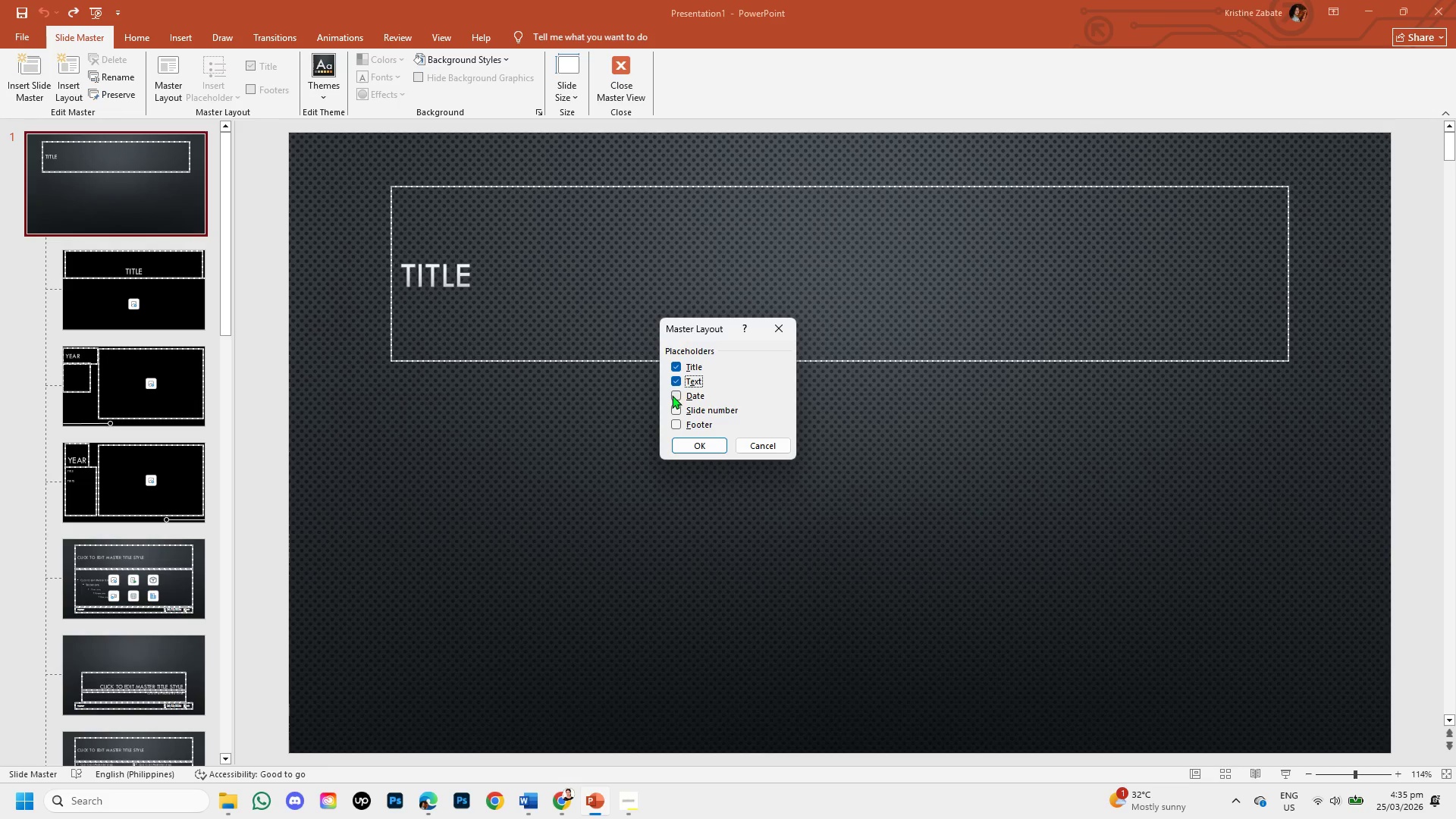 
wait(5.86)
 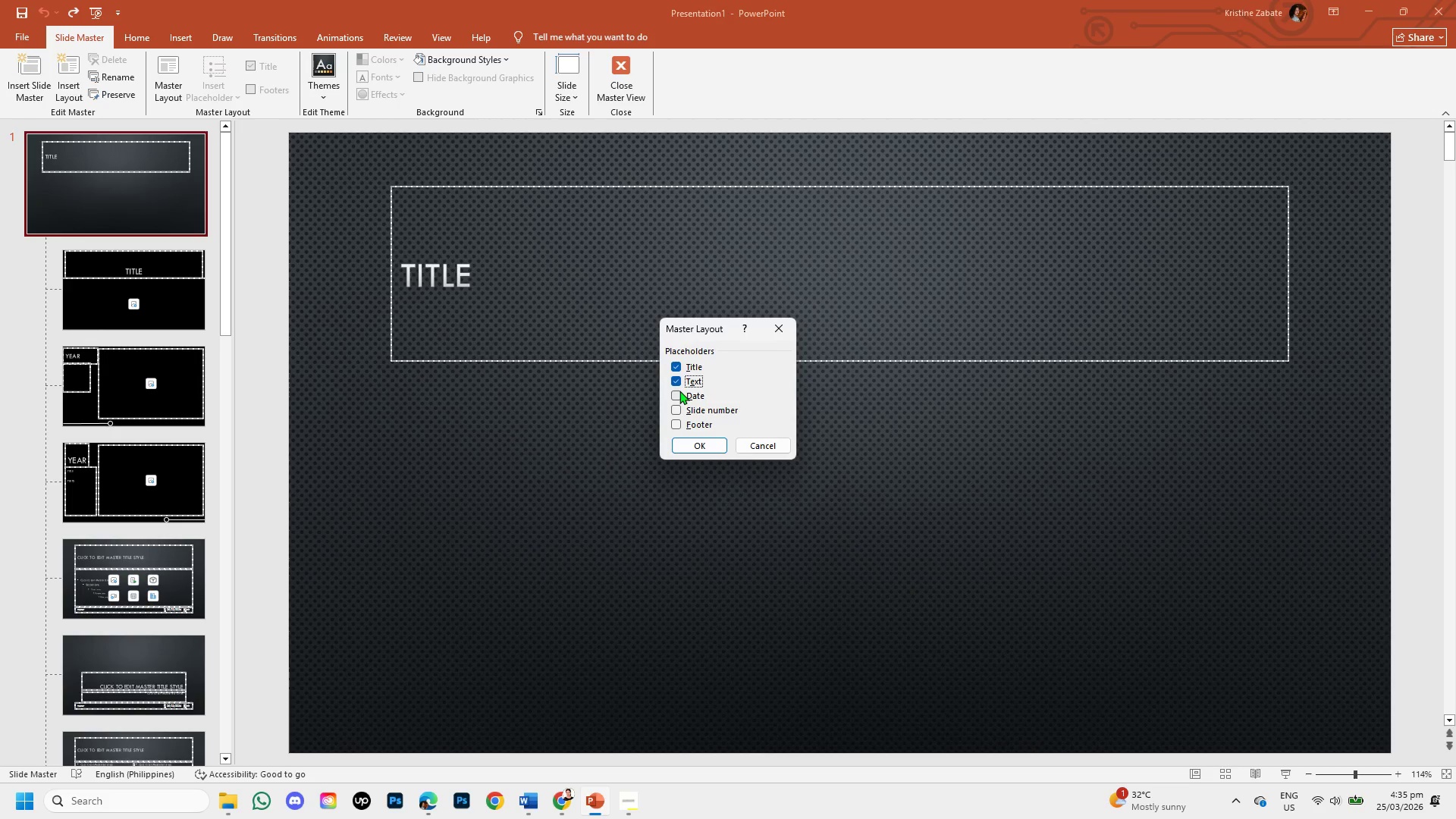 
left_click([743, 438])
 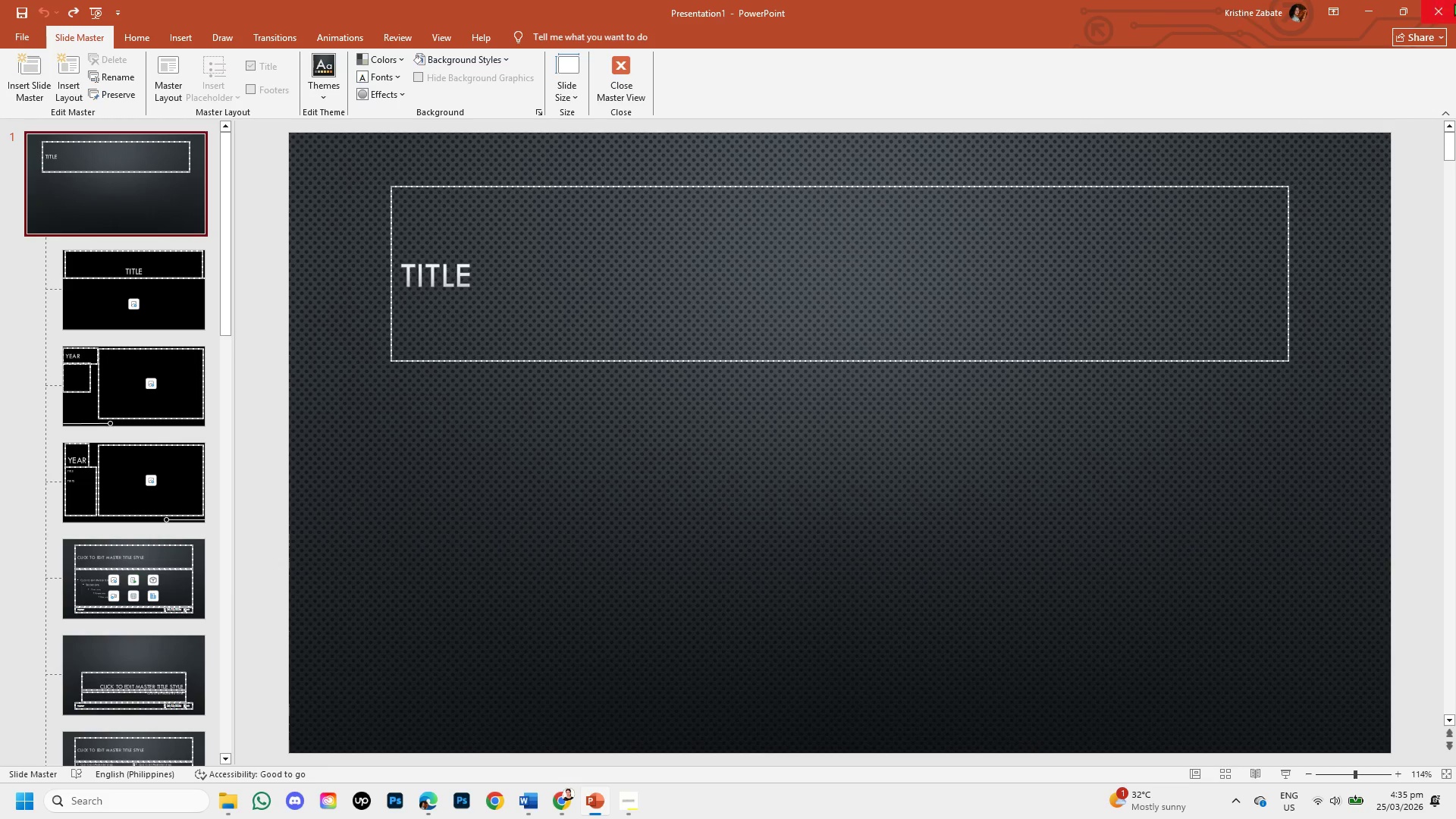 
left_click([1454, 3])
 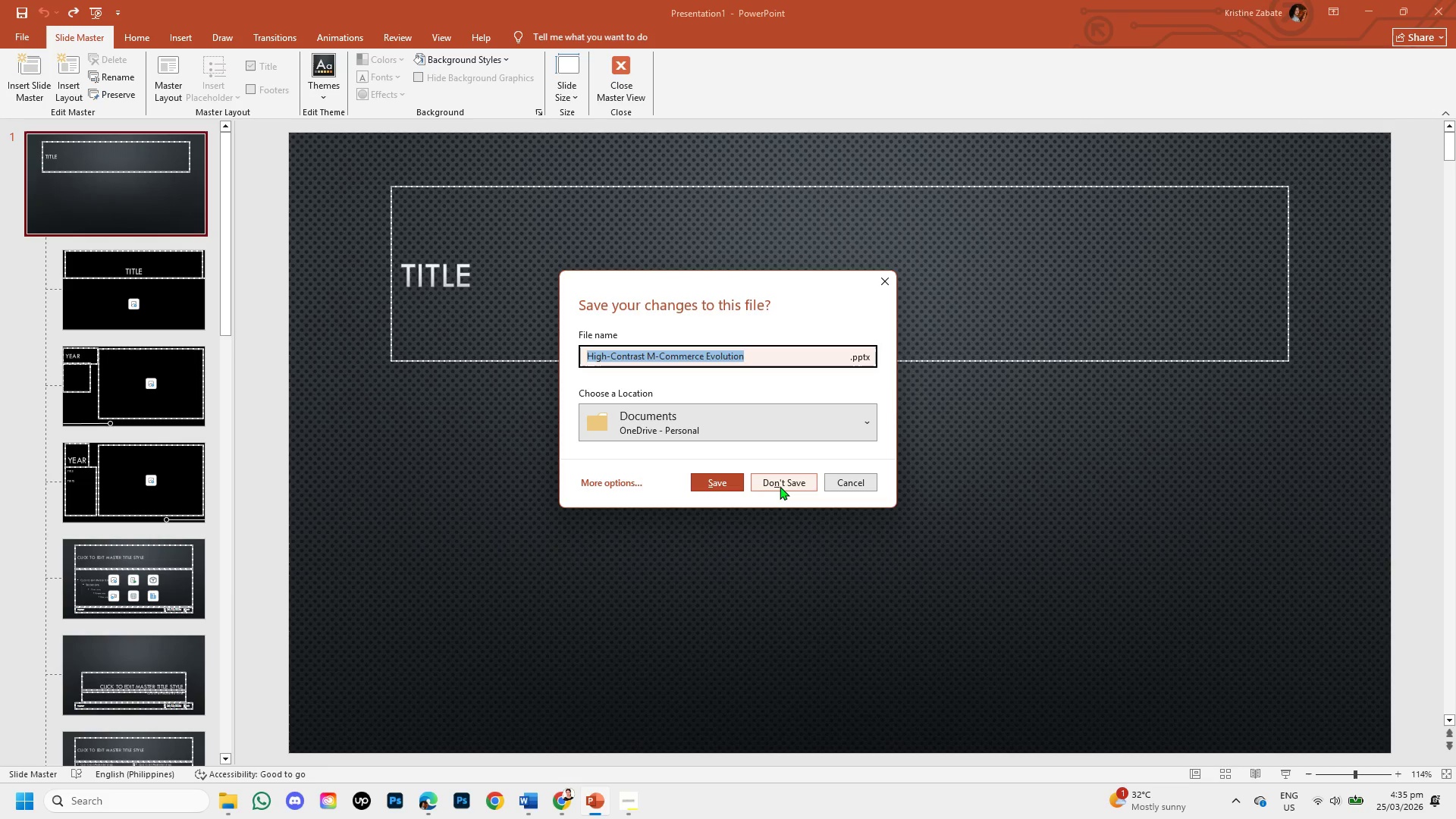 
left_click([780, 486])